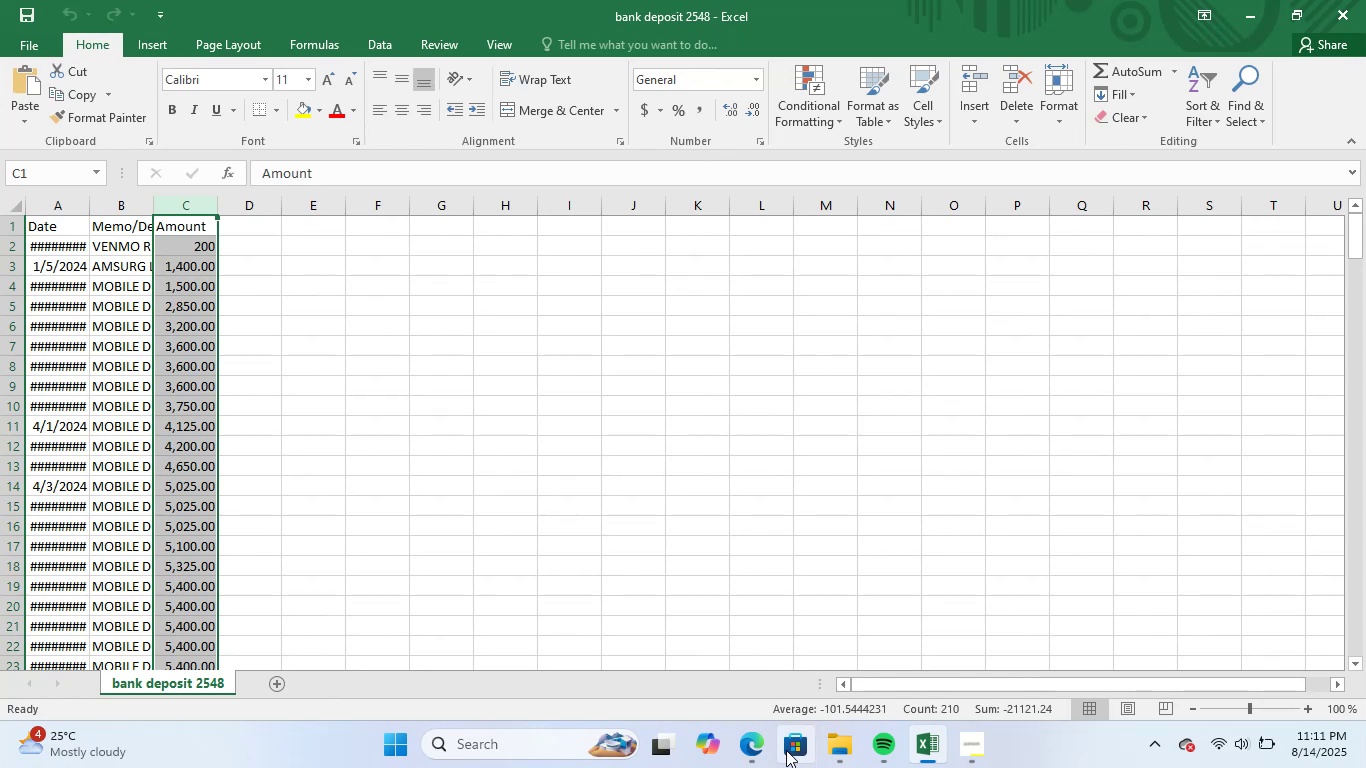 
left_click([735, 749])
 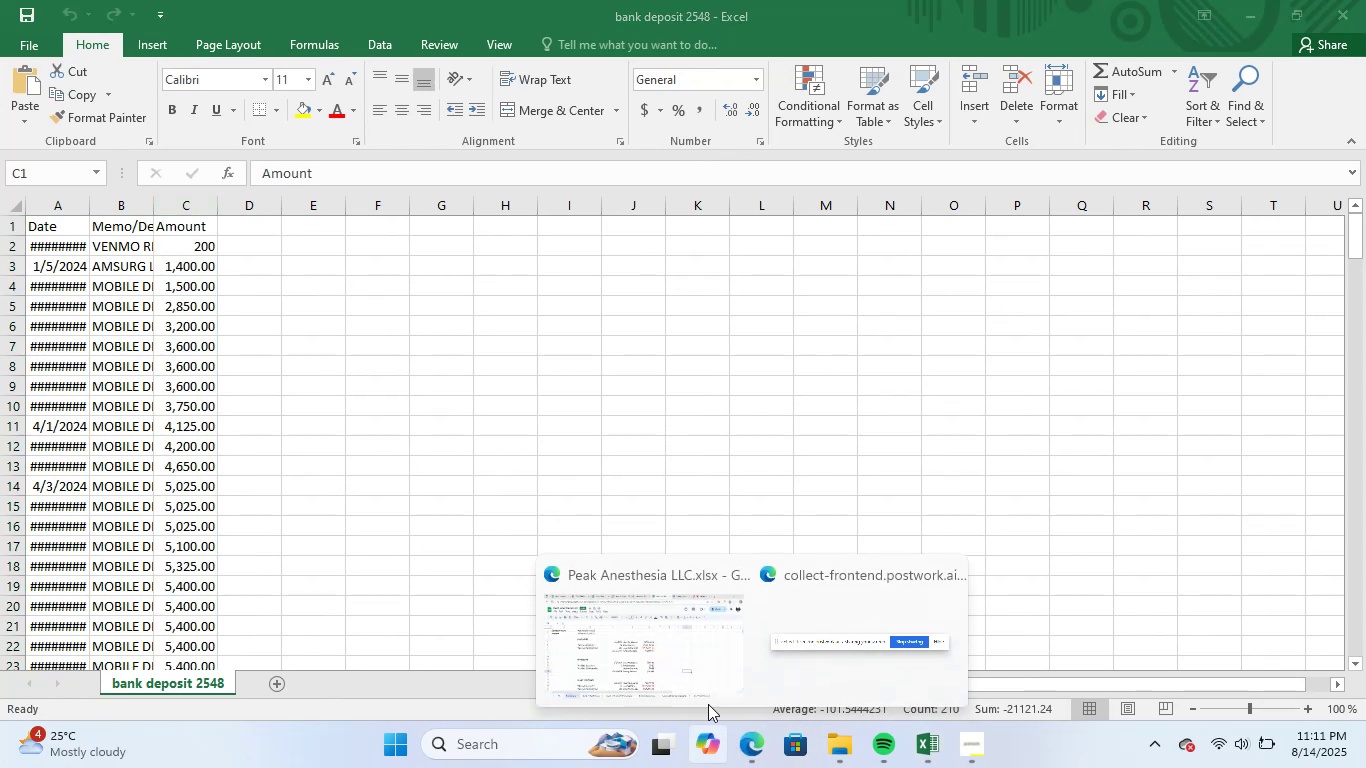 
left_click([680, 668])
 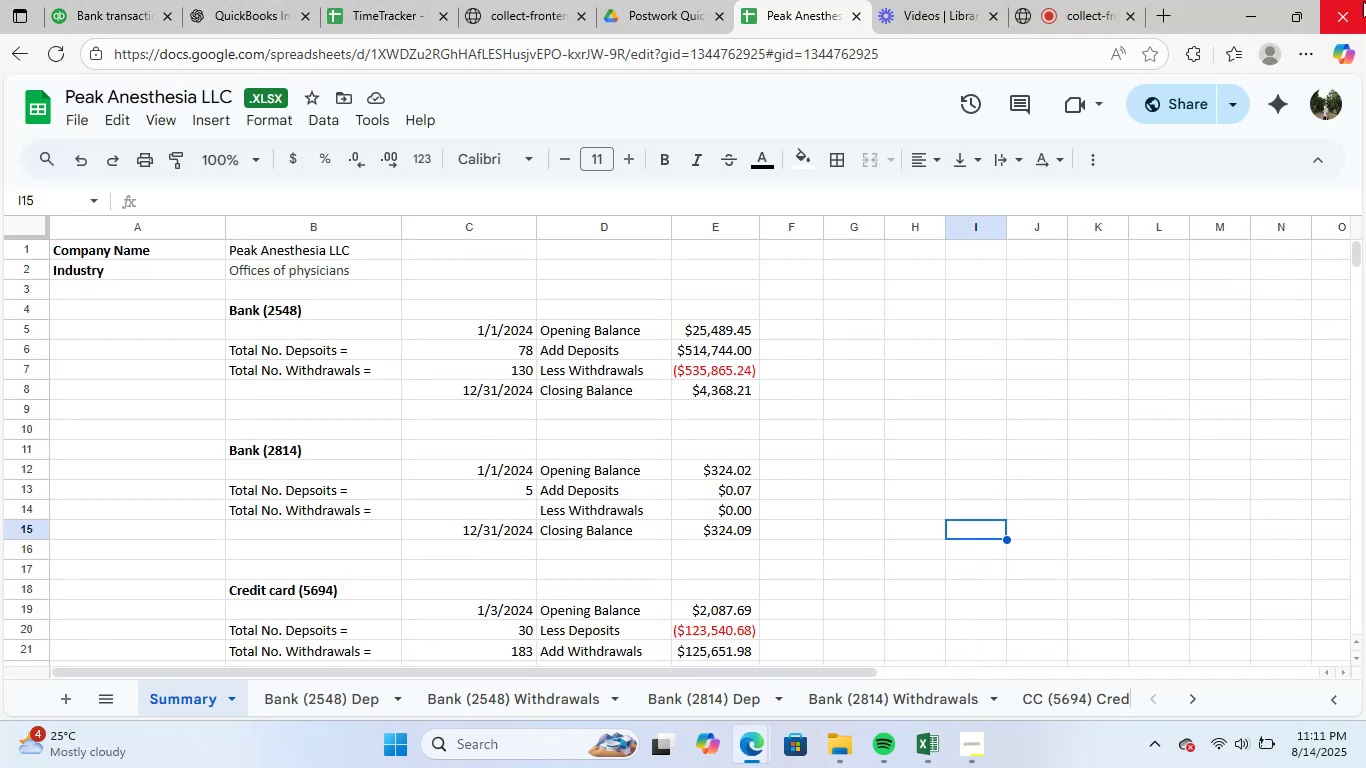 
left_click([1241, 9])
 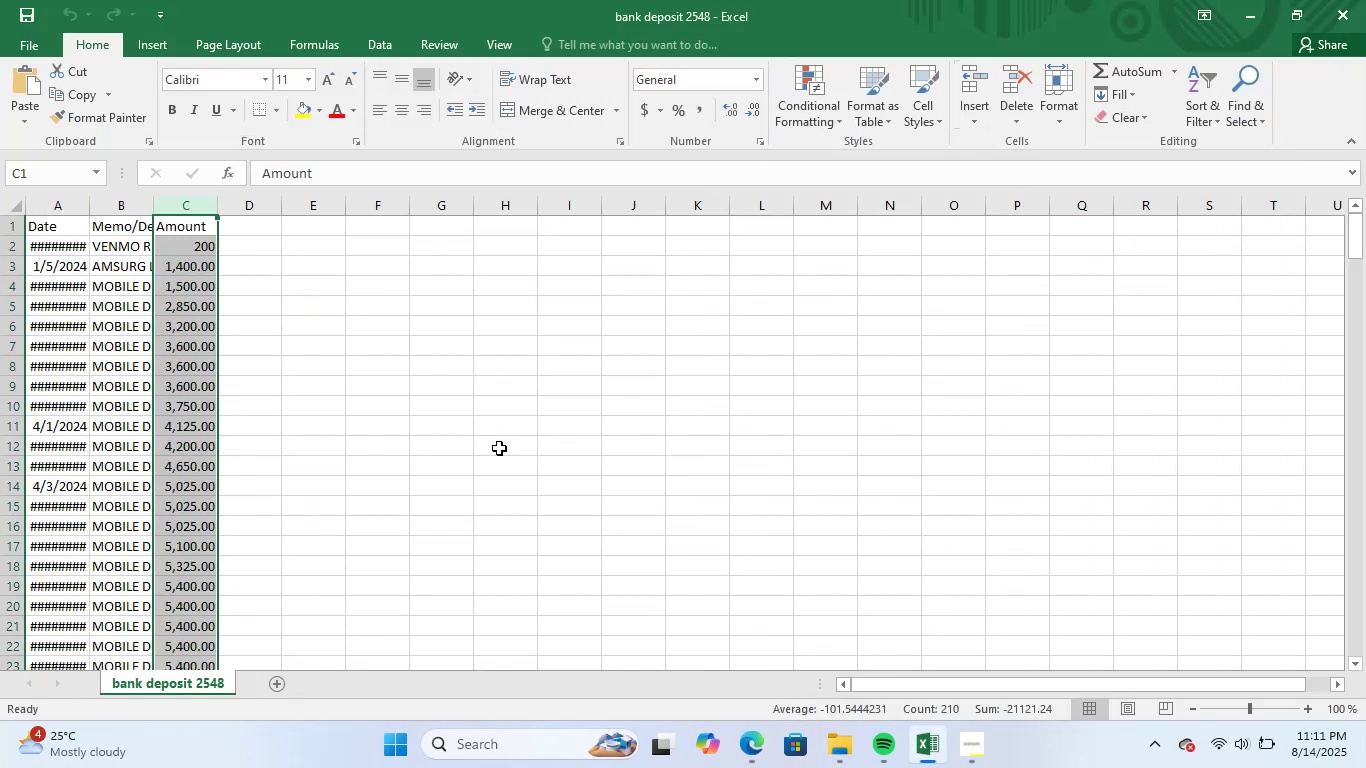 
scroll: coordinate [495, 496], scroll_direction: up, amount: 4.0
 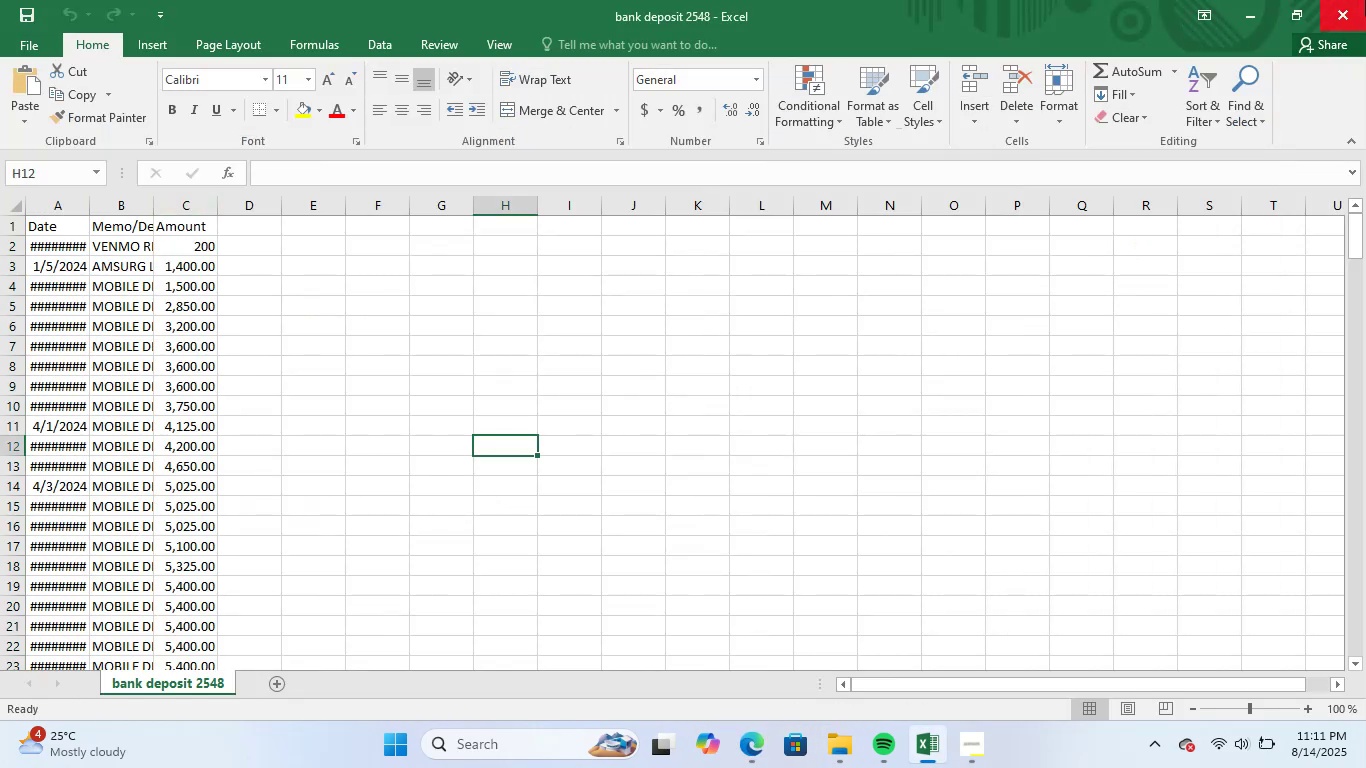 
left_click([1365, 0])
 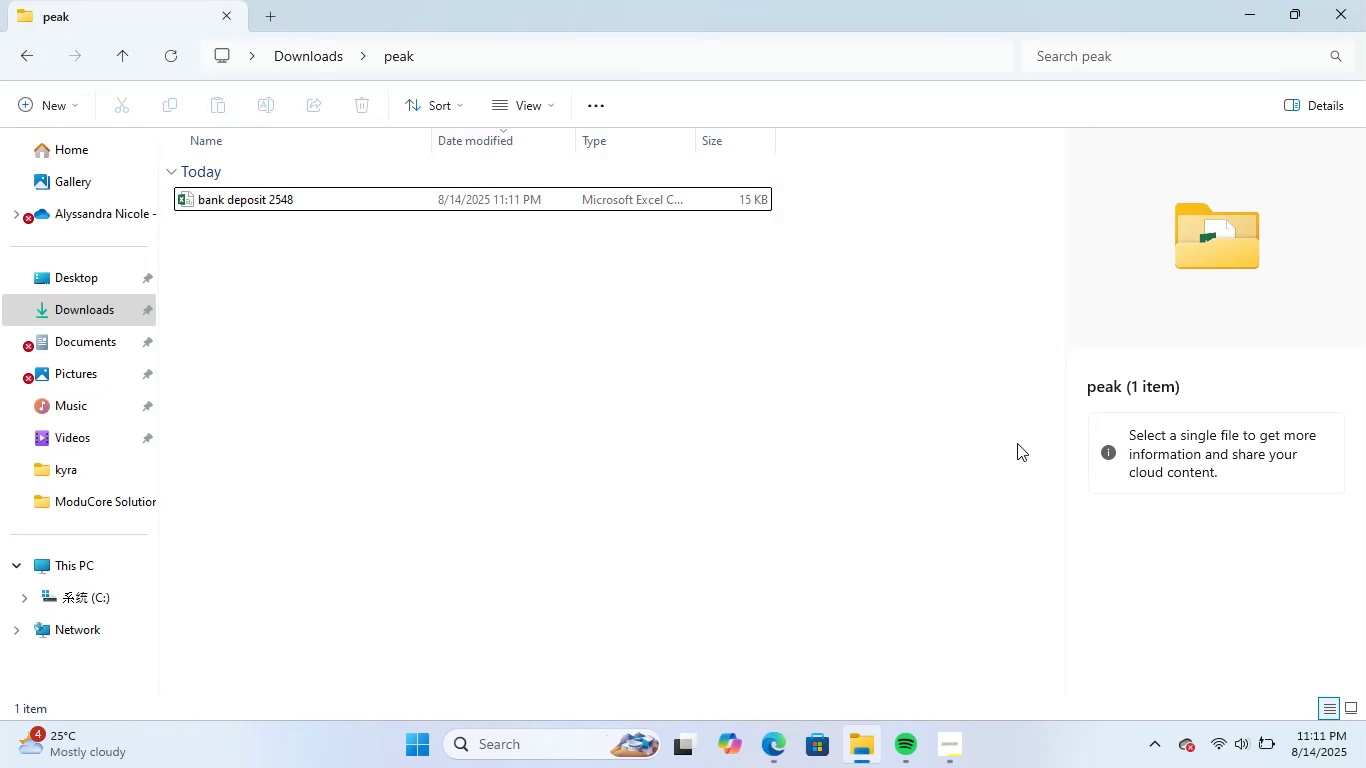 
left_click([968, 746])
 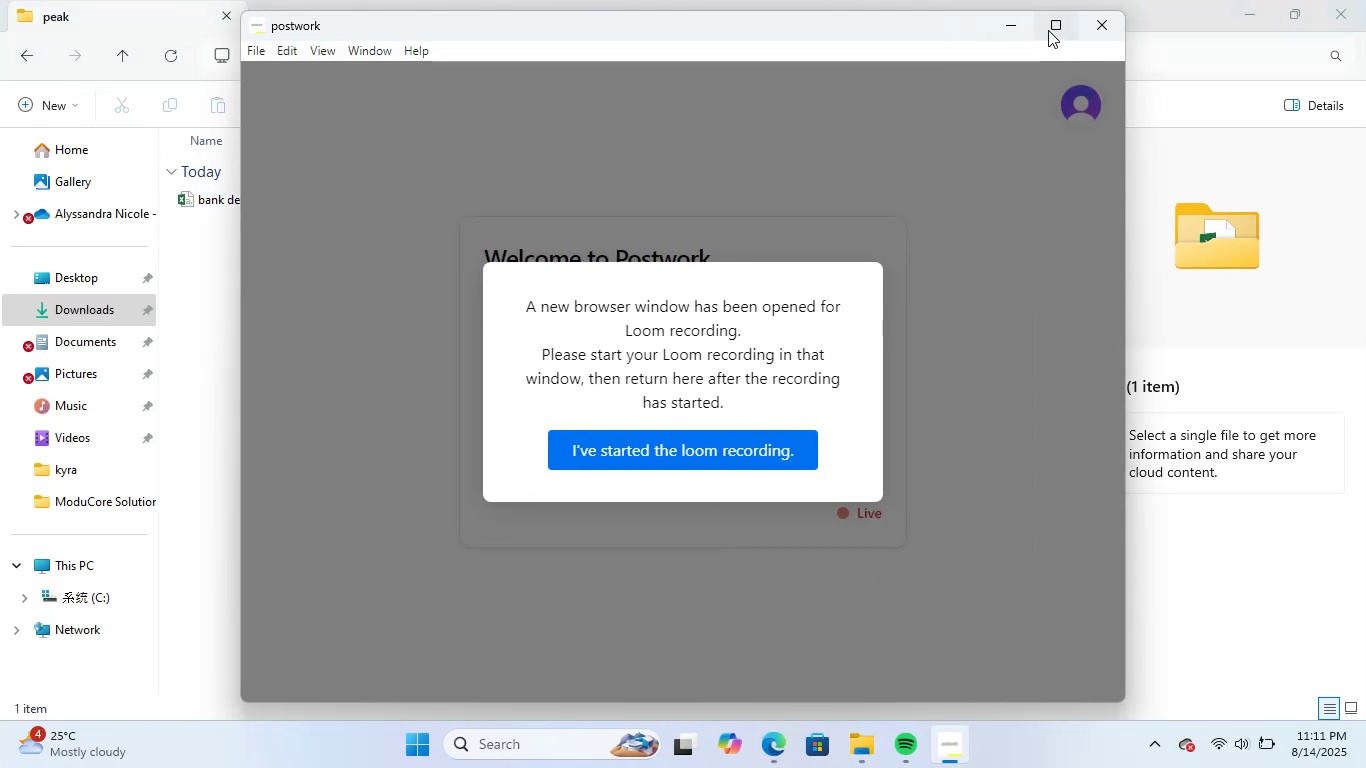 
left_click([1021, 25])
 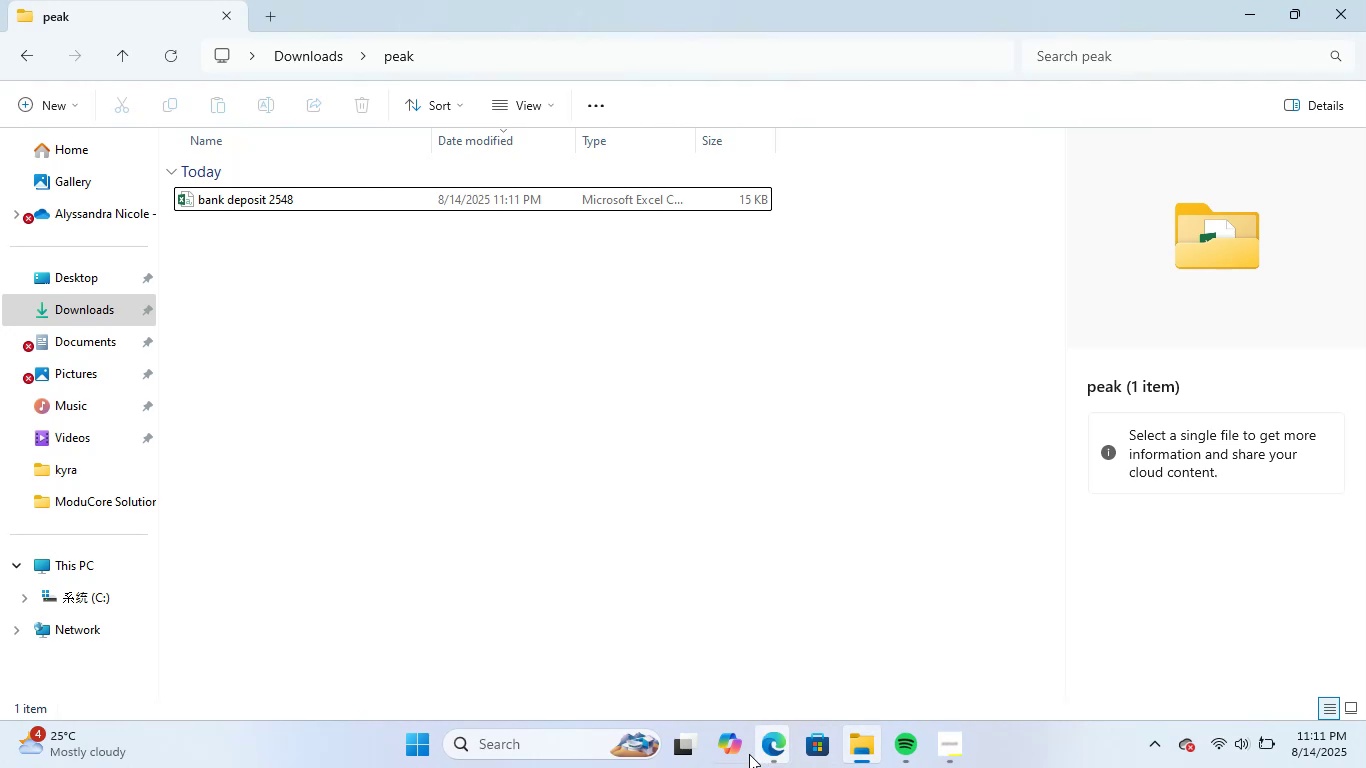 
left_click([772, 752])
 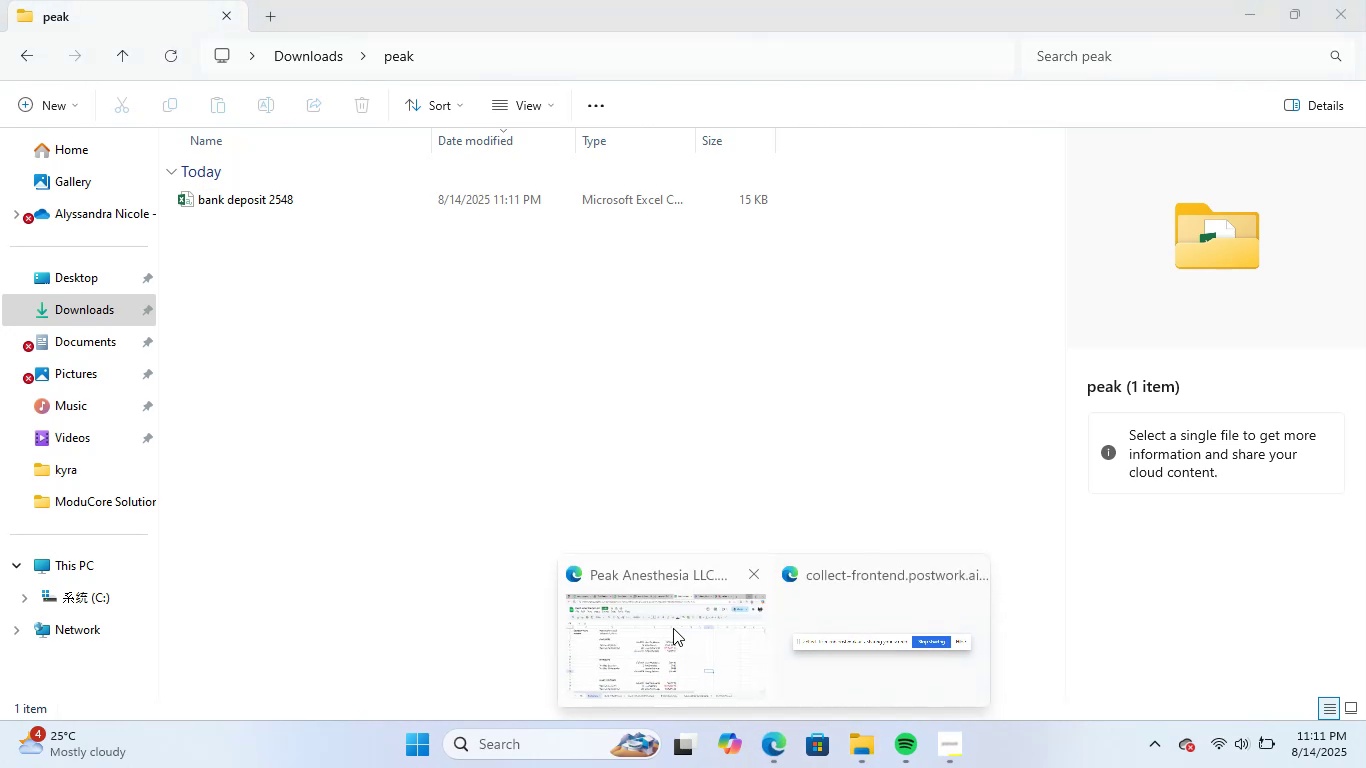 
left_click([673, 628])
 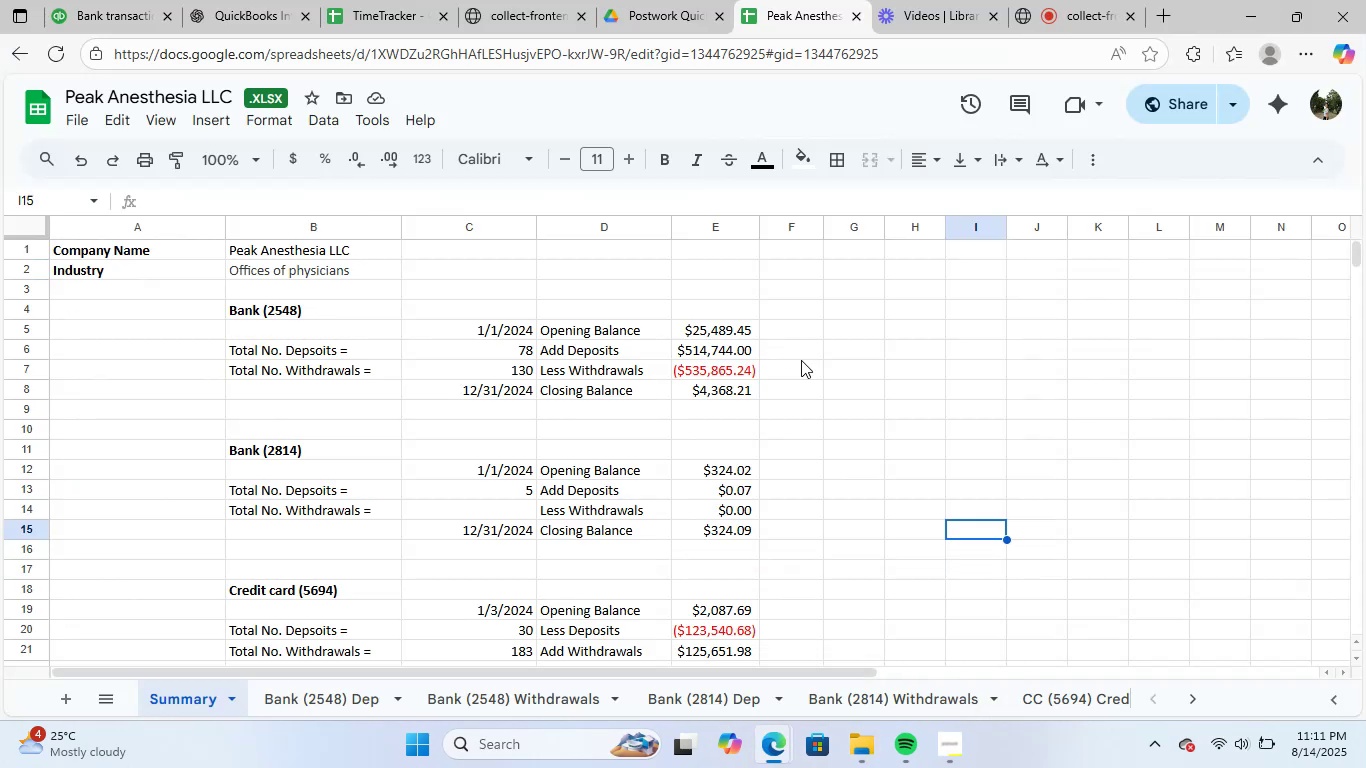 
left_click([817, 364])
 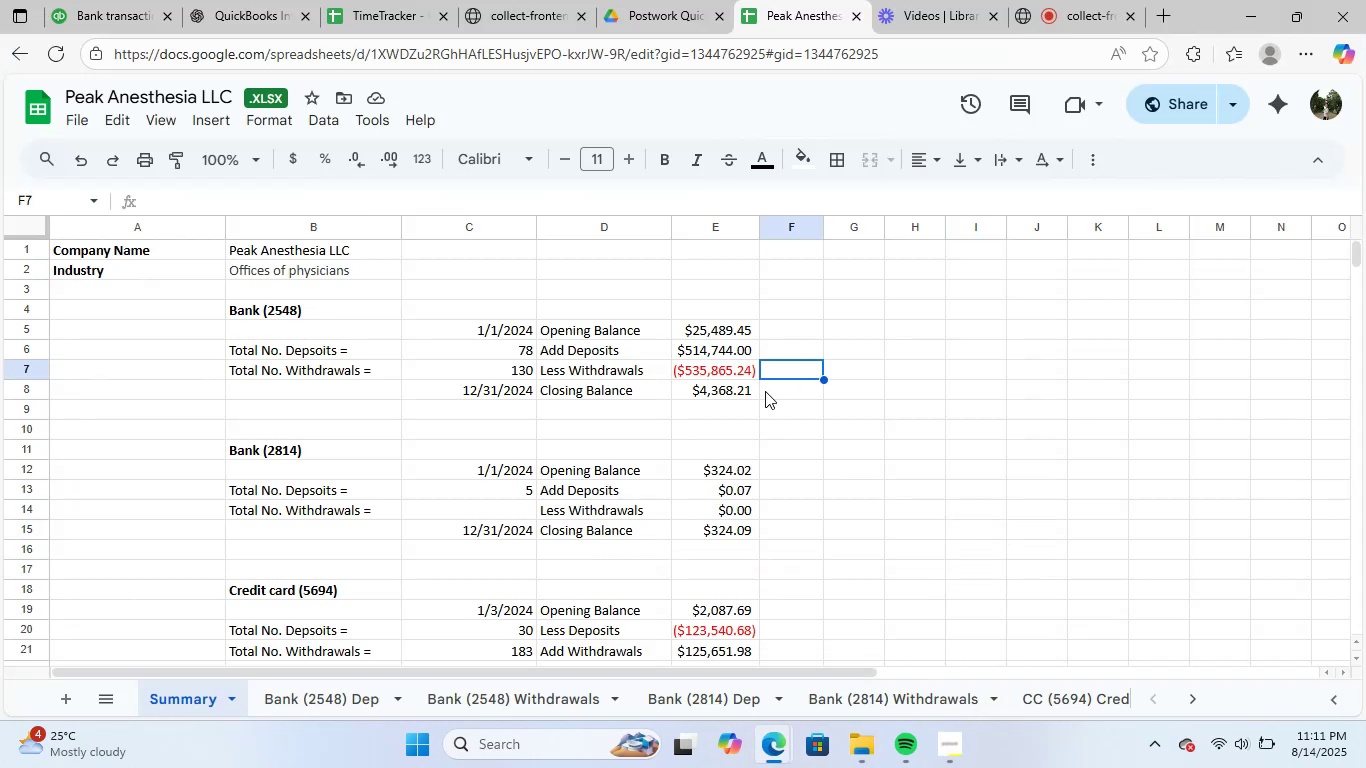 
left_click([736, 391])
 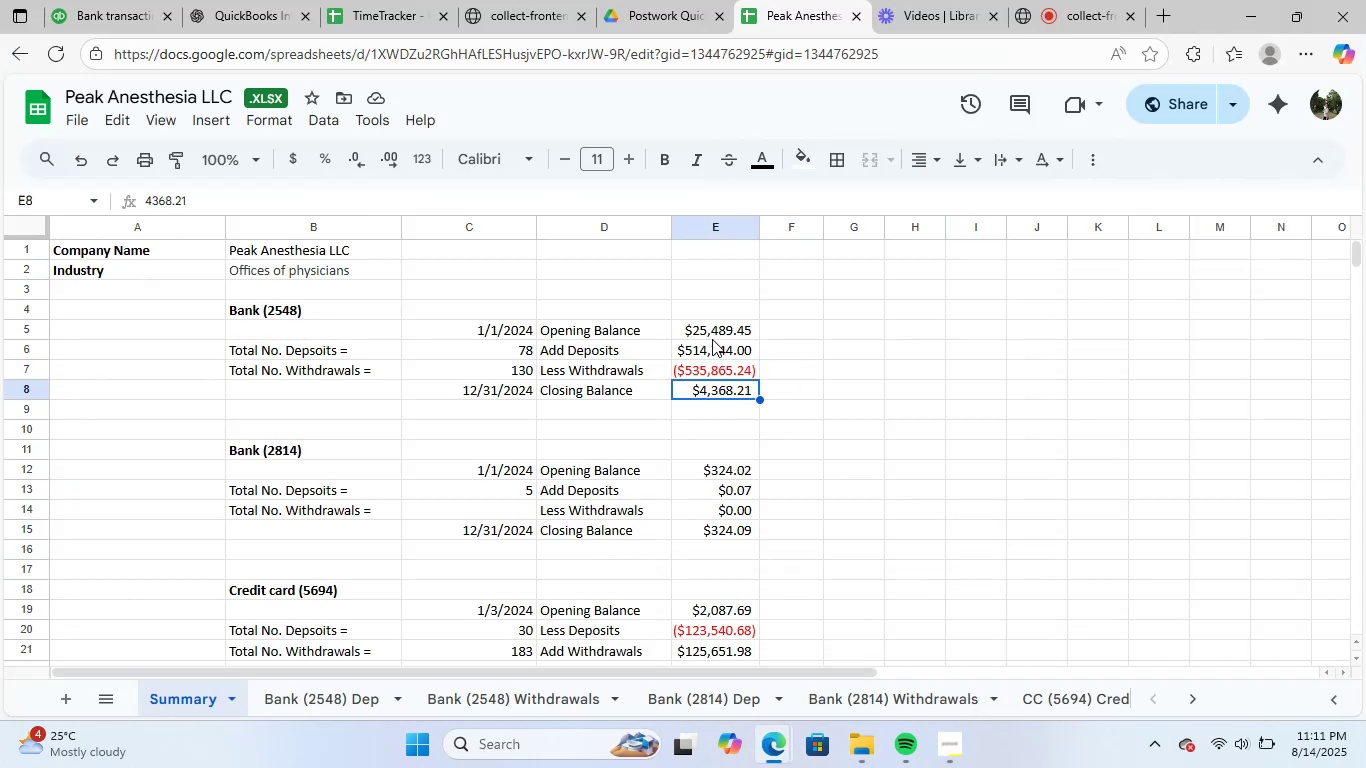 
left_click([719, 330])
 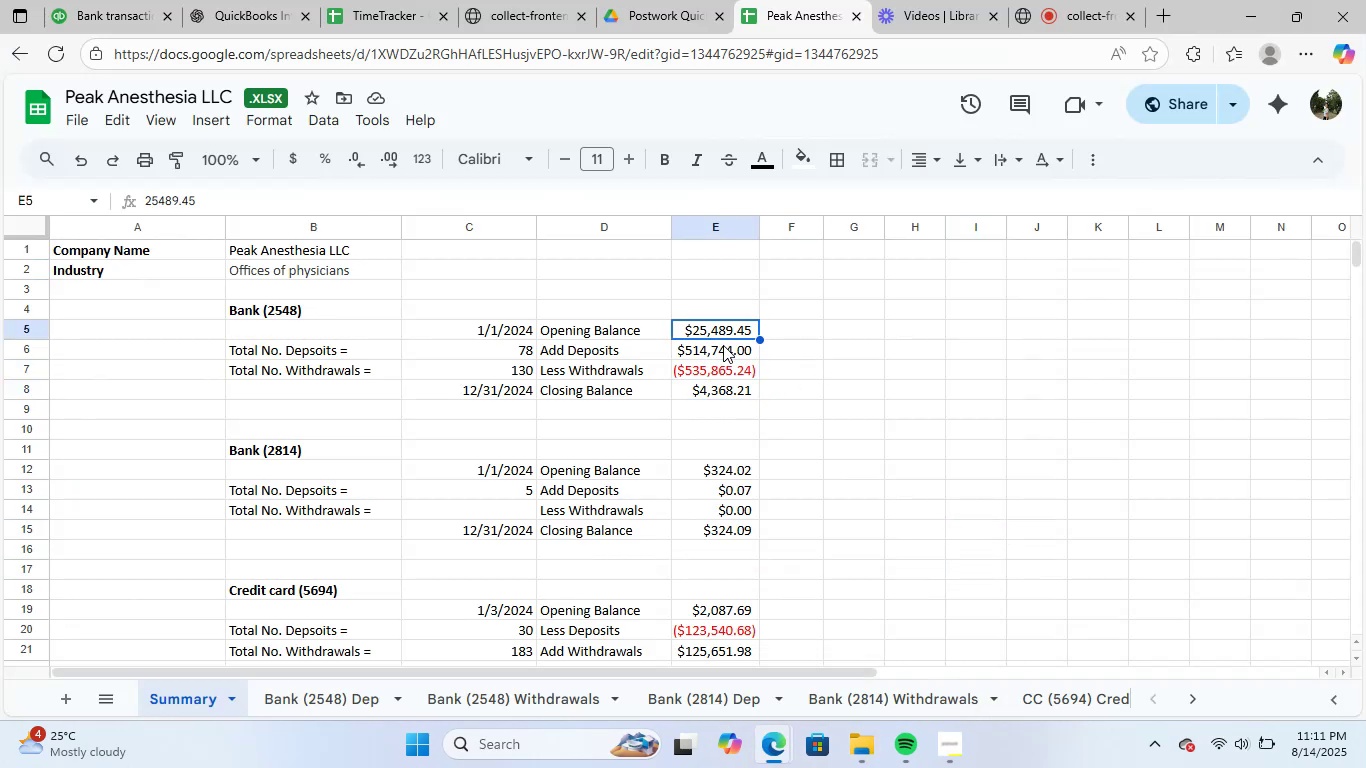 
left_click_drag(start_coordinate=[723, 346], to_coordinate=[721, 374])
 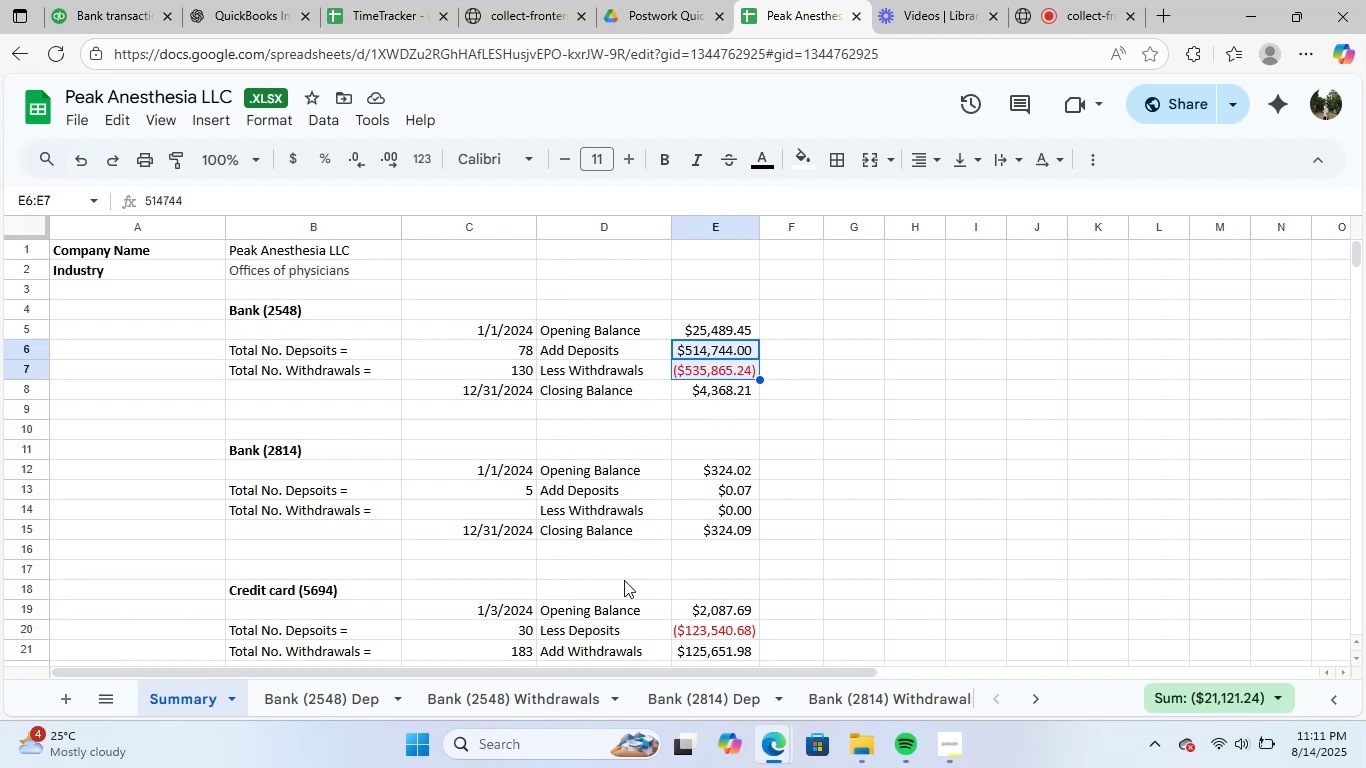 
left_click([832, 549])
 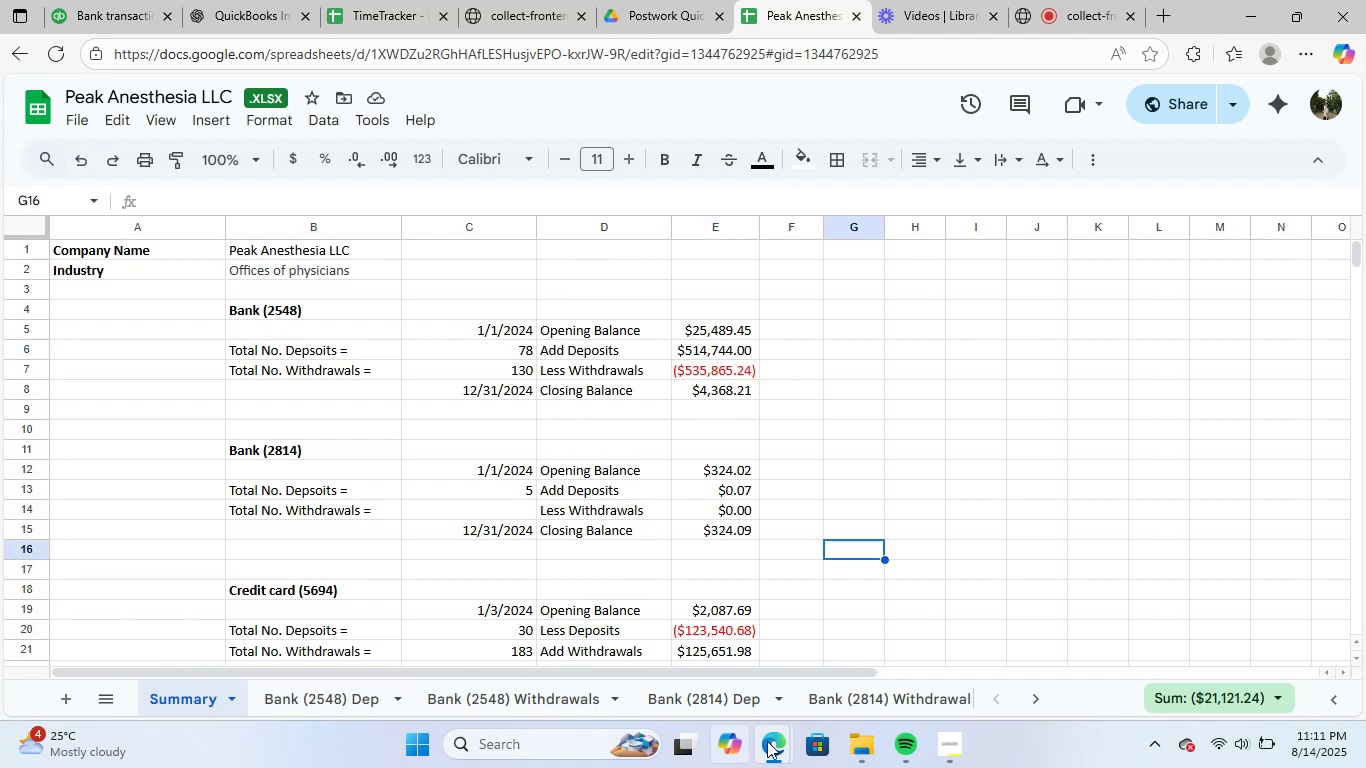 
mouse_move([865, 721])
 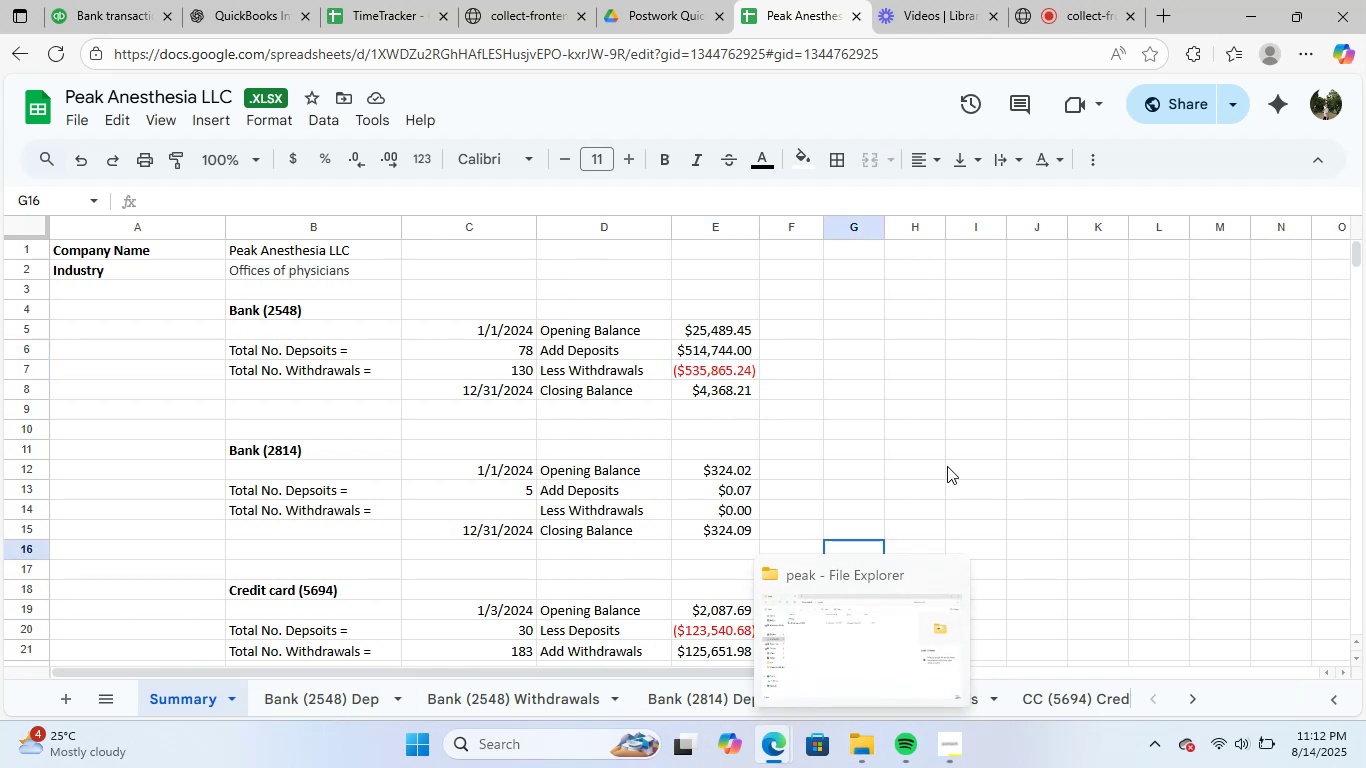 
left_click([947, 466])
 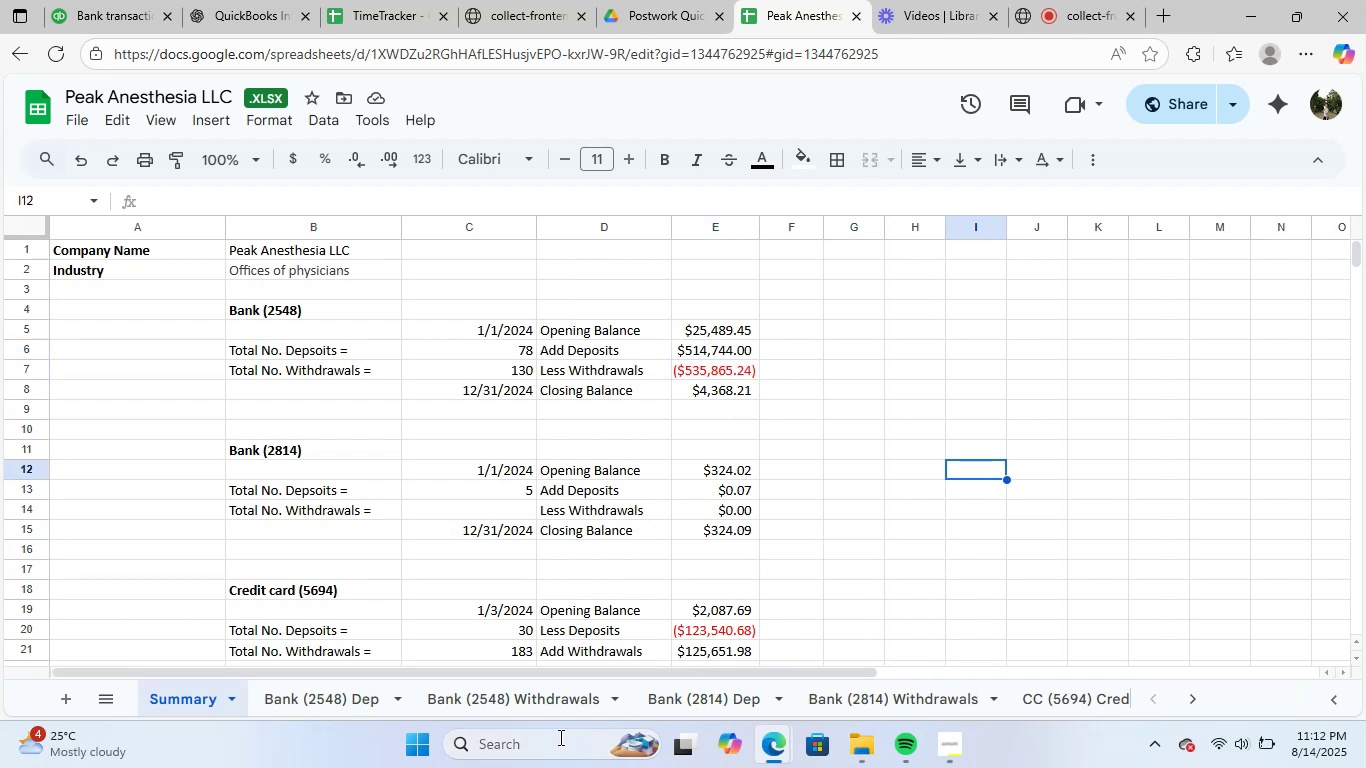 
left_click([532, 752])
 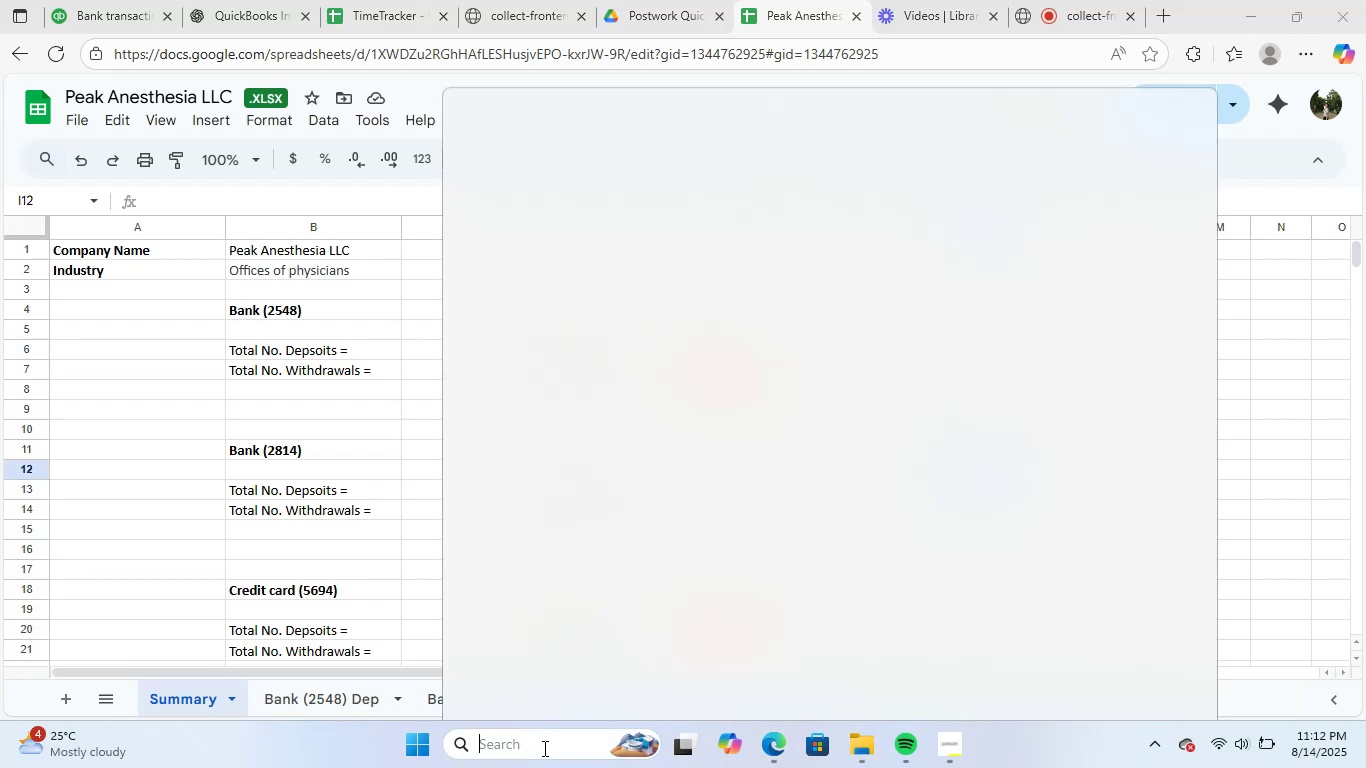 
type(exce)
key(NumpadEnter)
 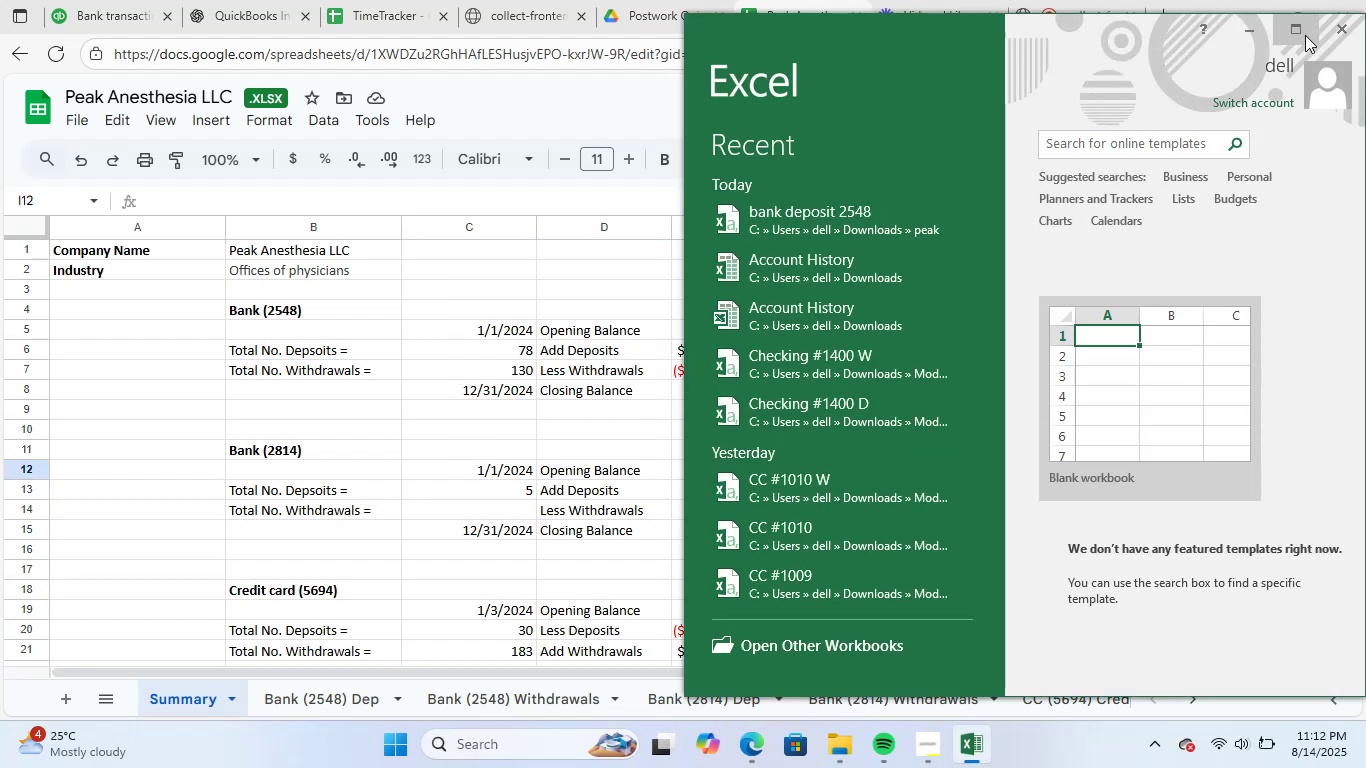 
left_click([1155, 330])
 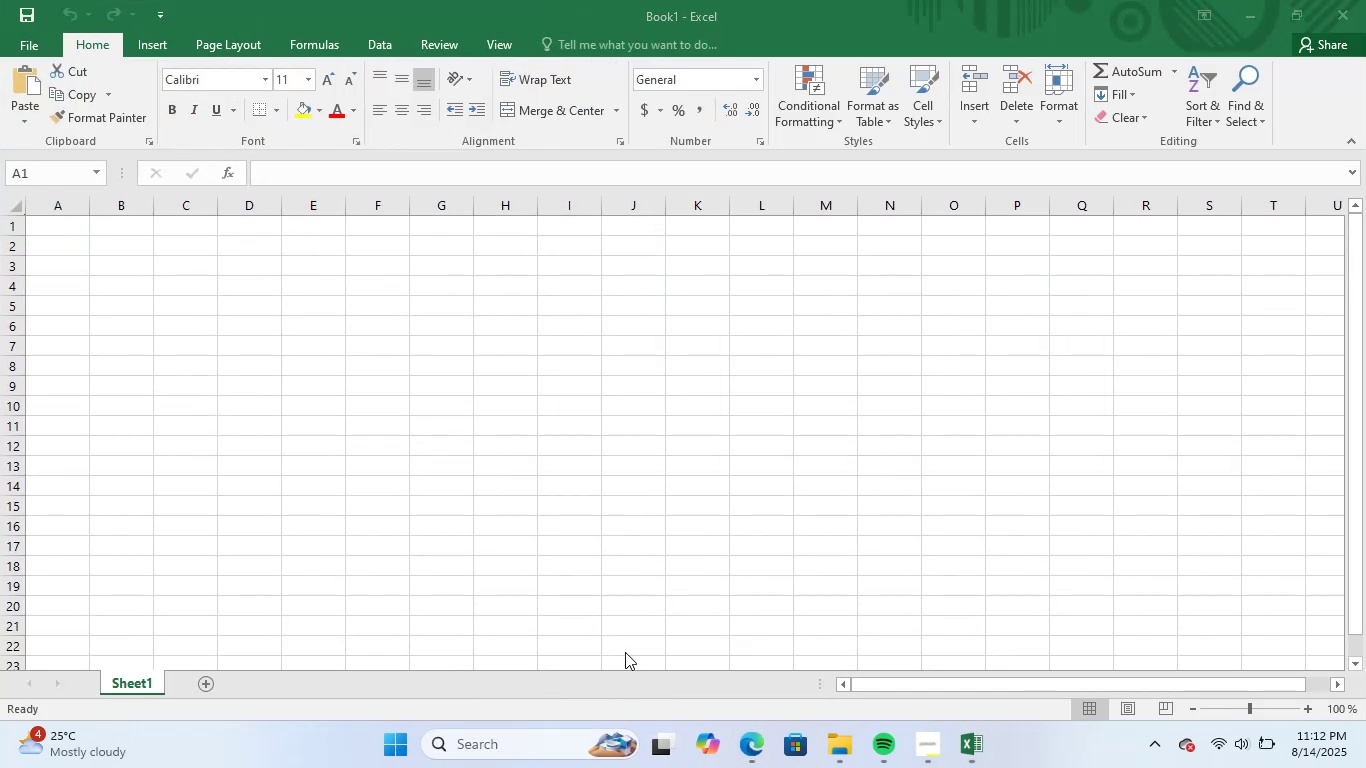 
key(Alt+Tab)
 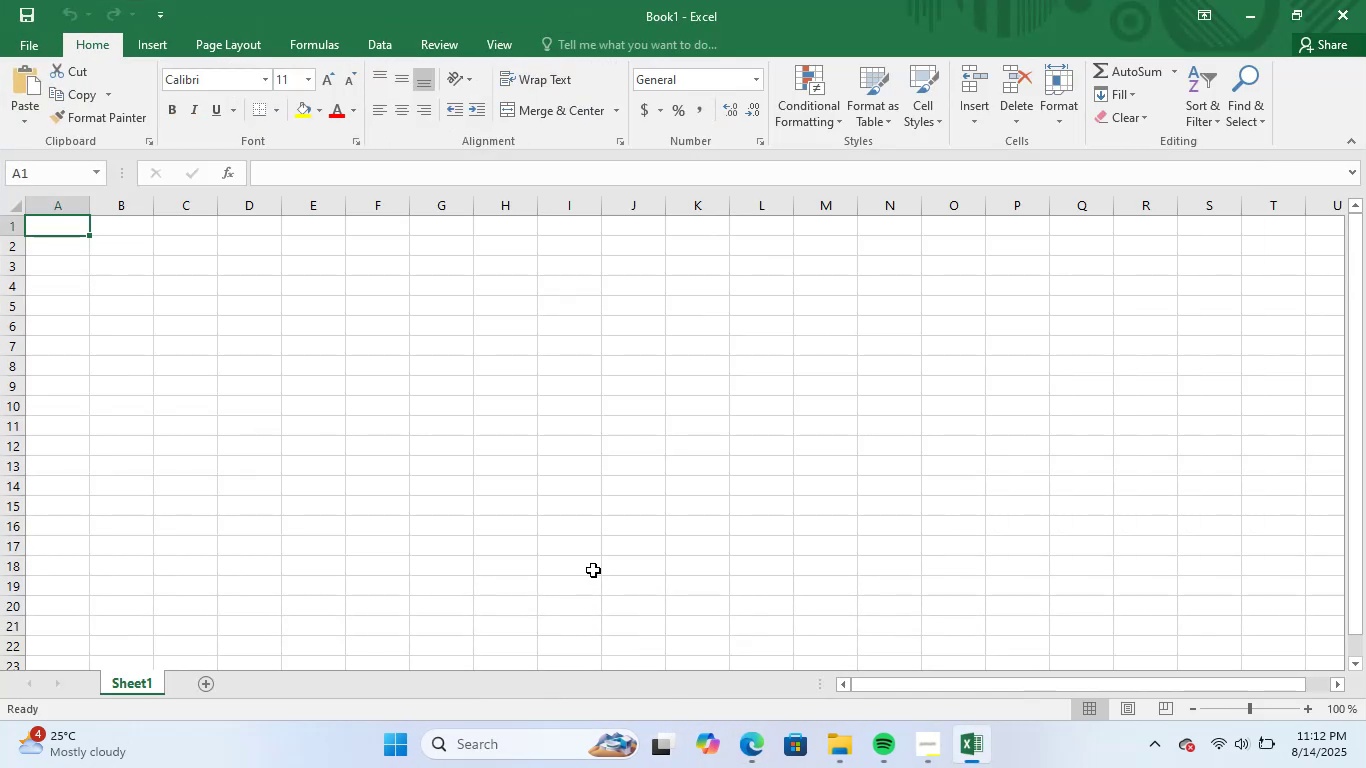 
key(Alt+Tab)
 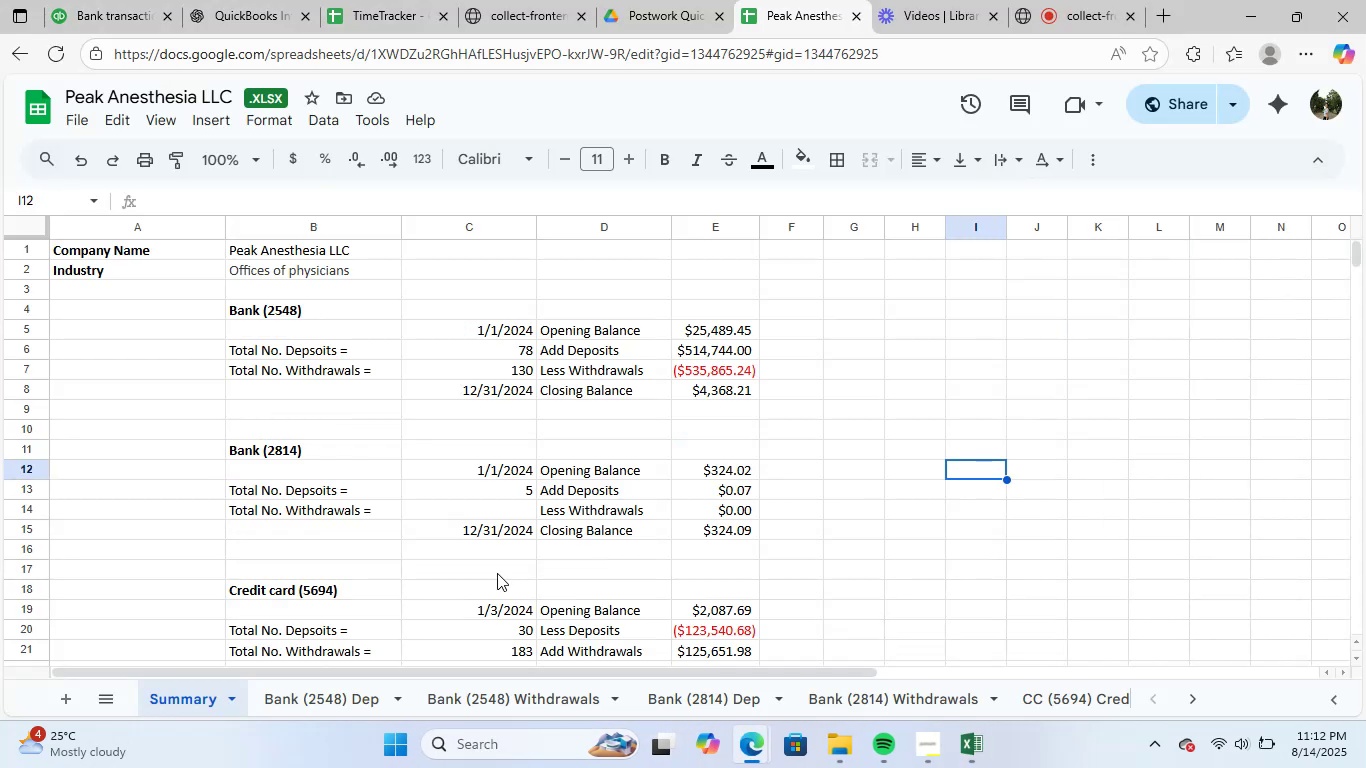 
left_click([332, 699])
 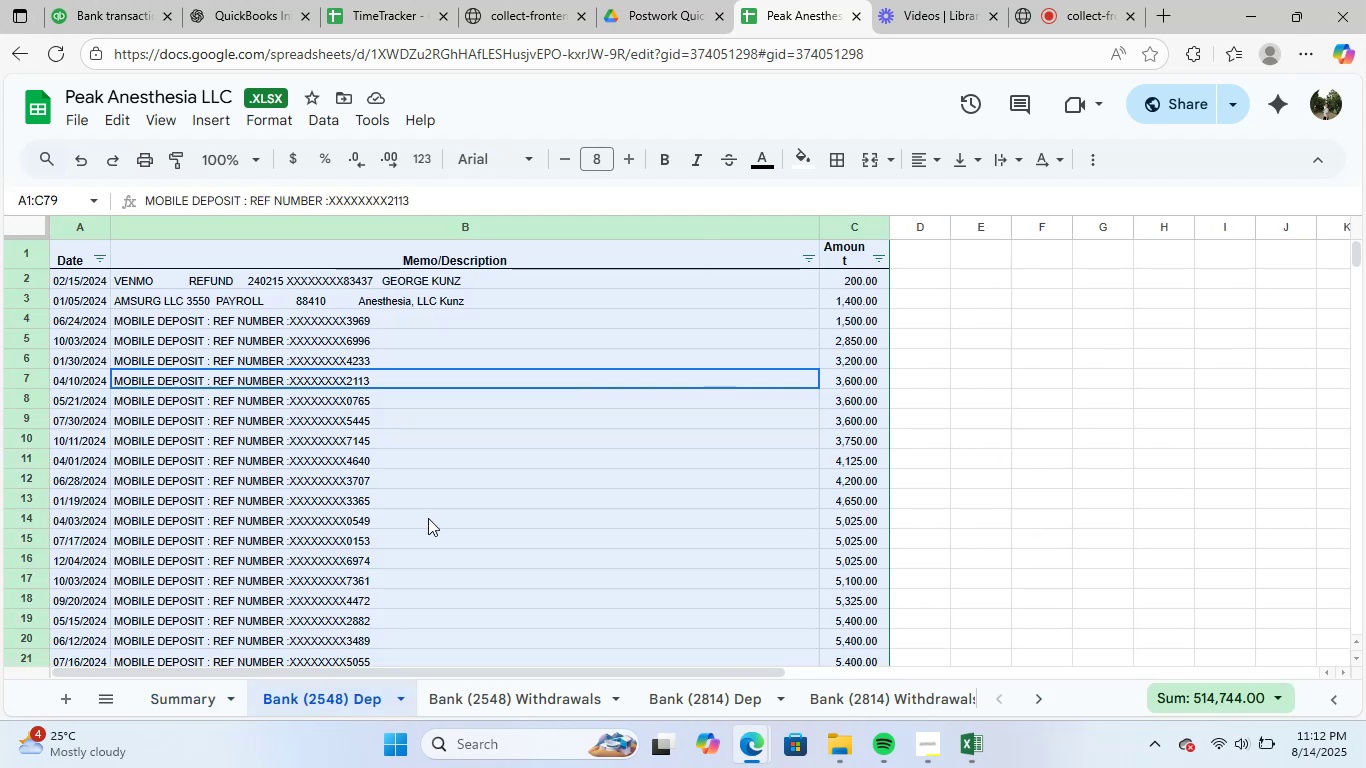 
left_click_drag(start_coordinate=[613, 414], to_coordinate=[618, 410])
 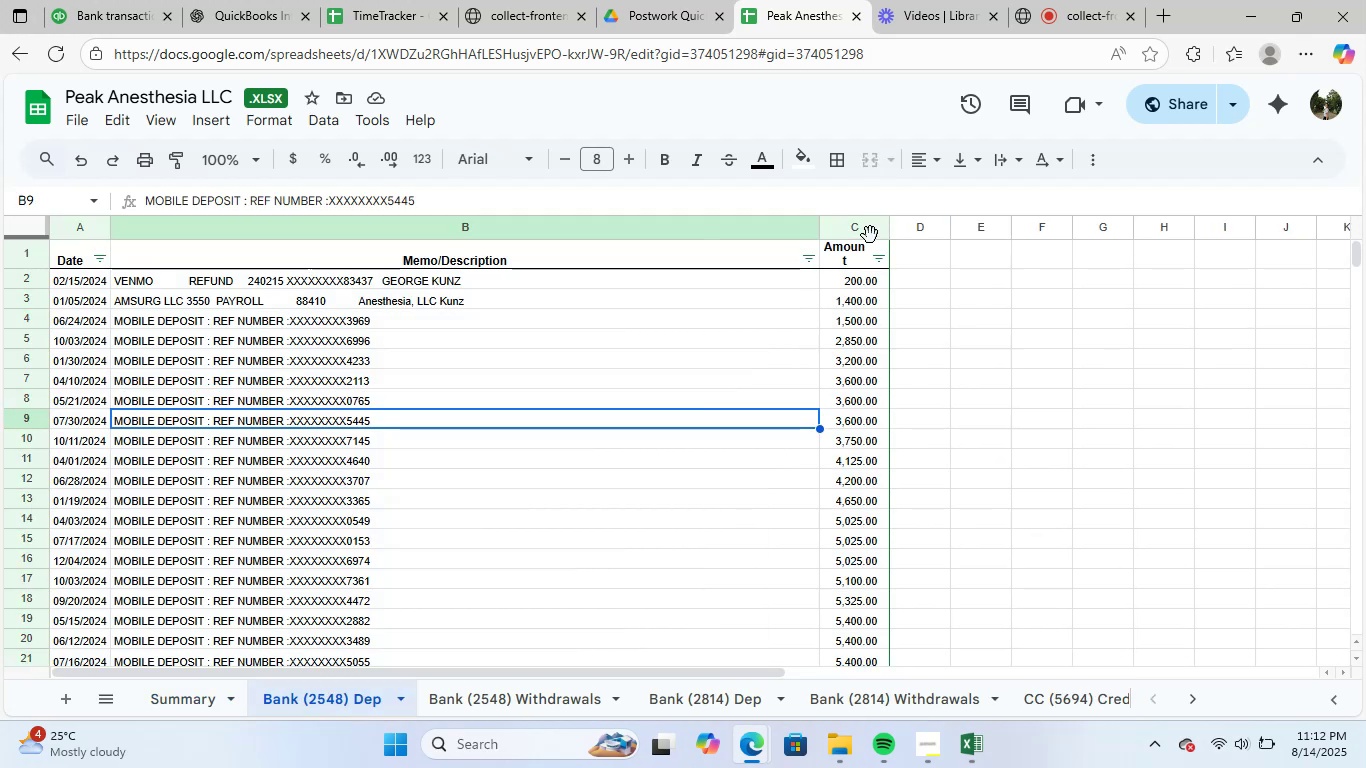 
left_click([871, 233])
 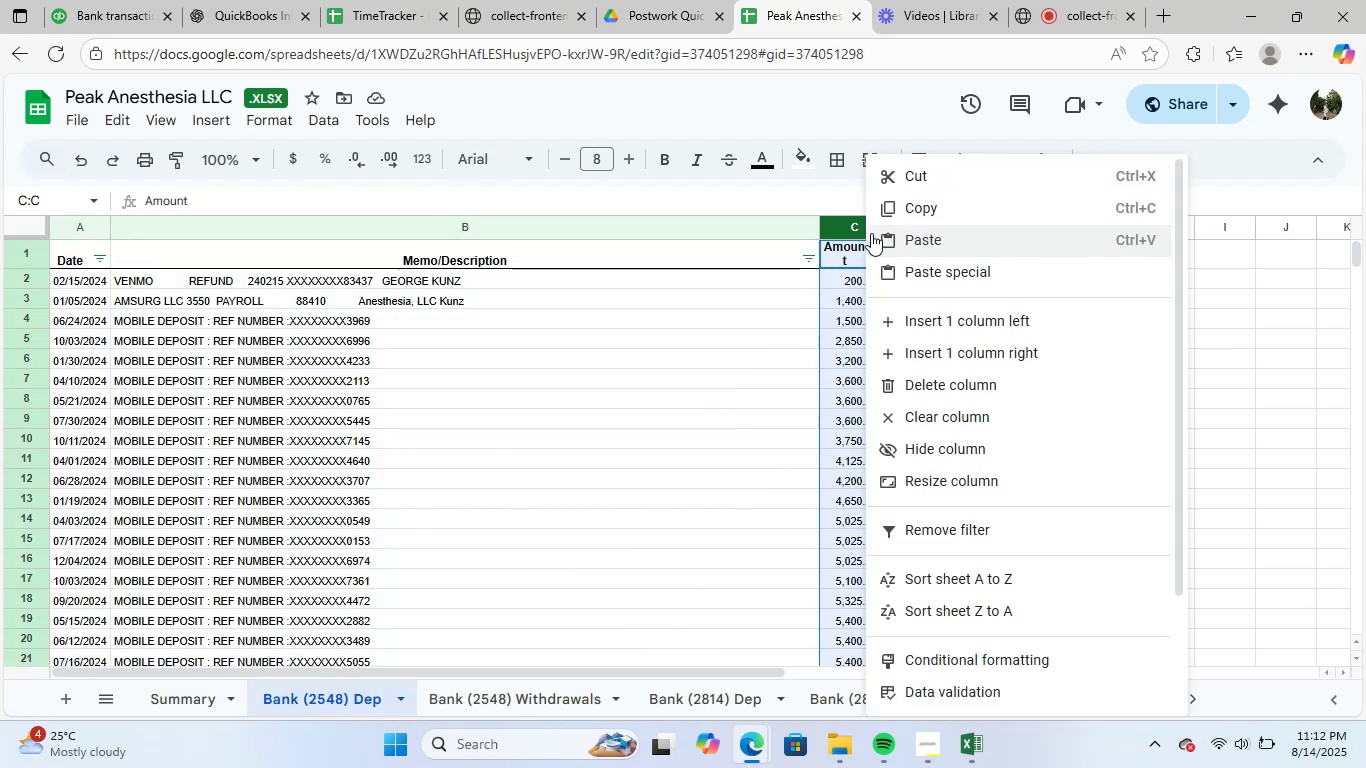 
key(Control+C)
 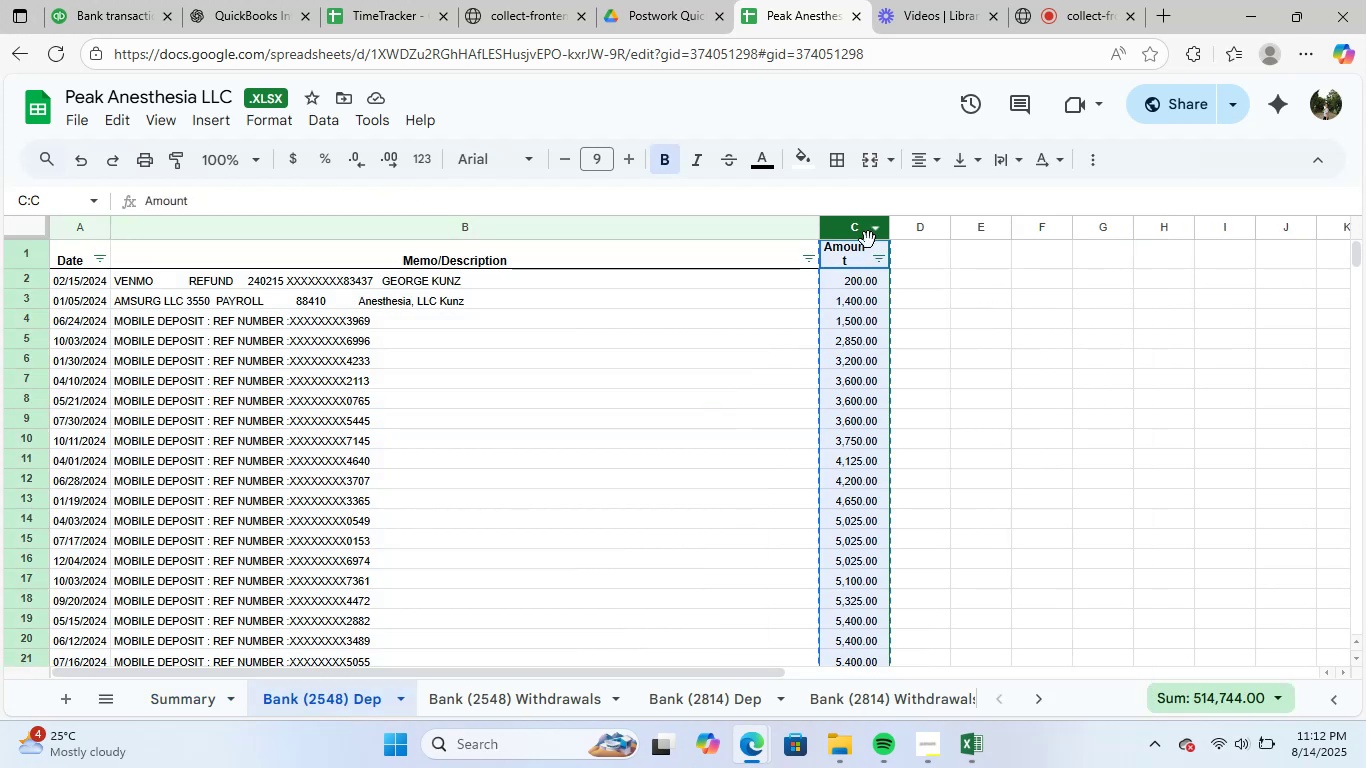 
key(Alt+Tab)
 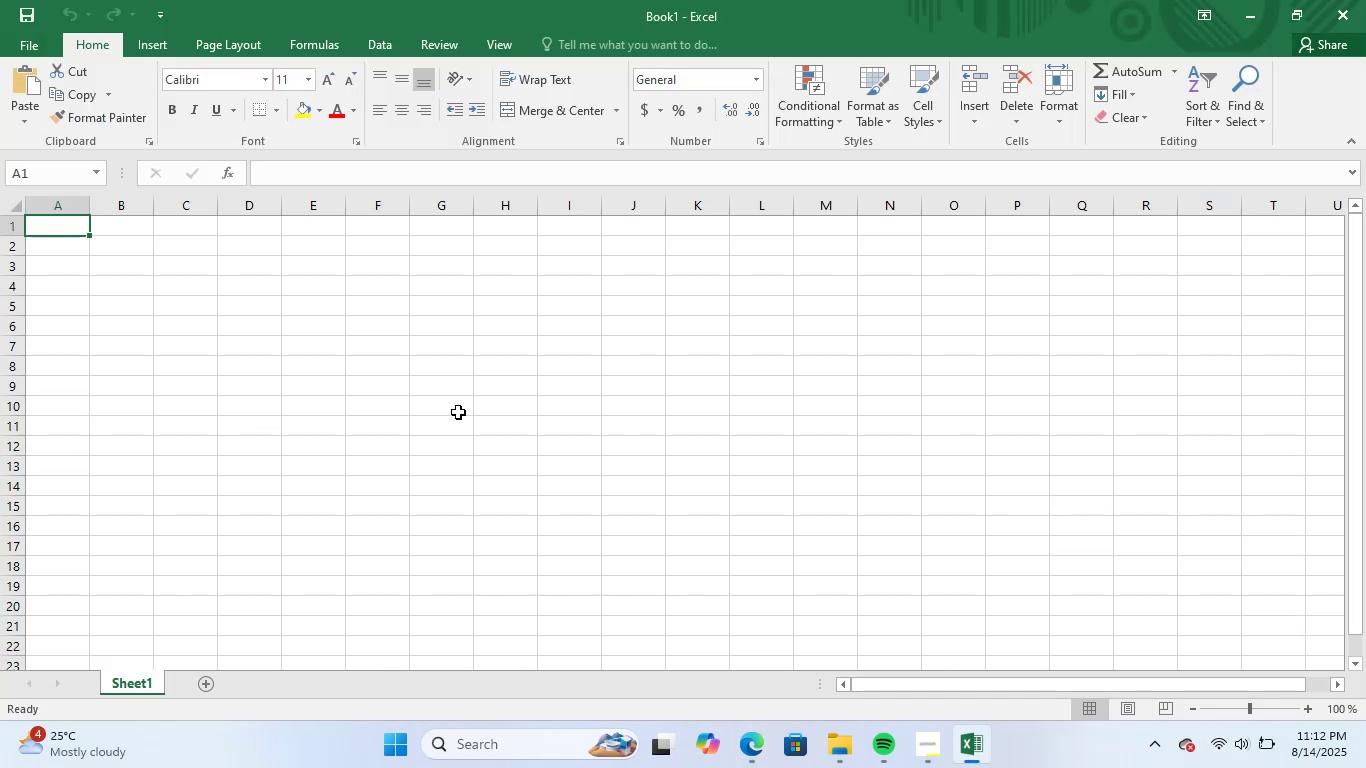 
key(Control+V)
 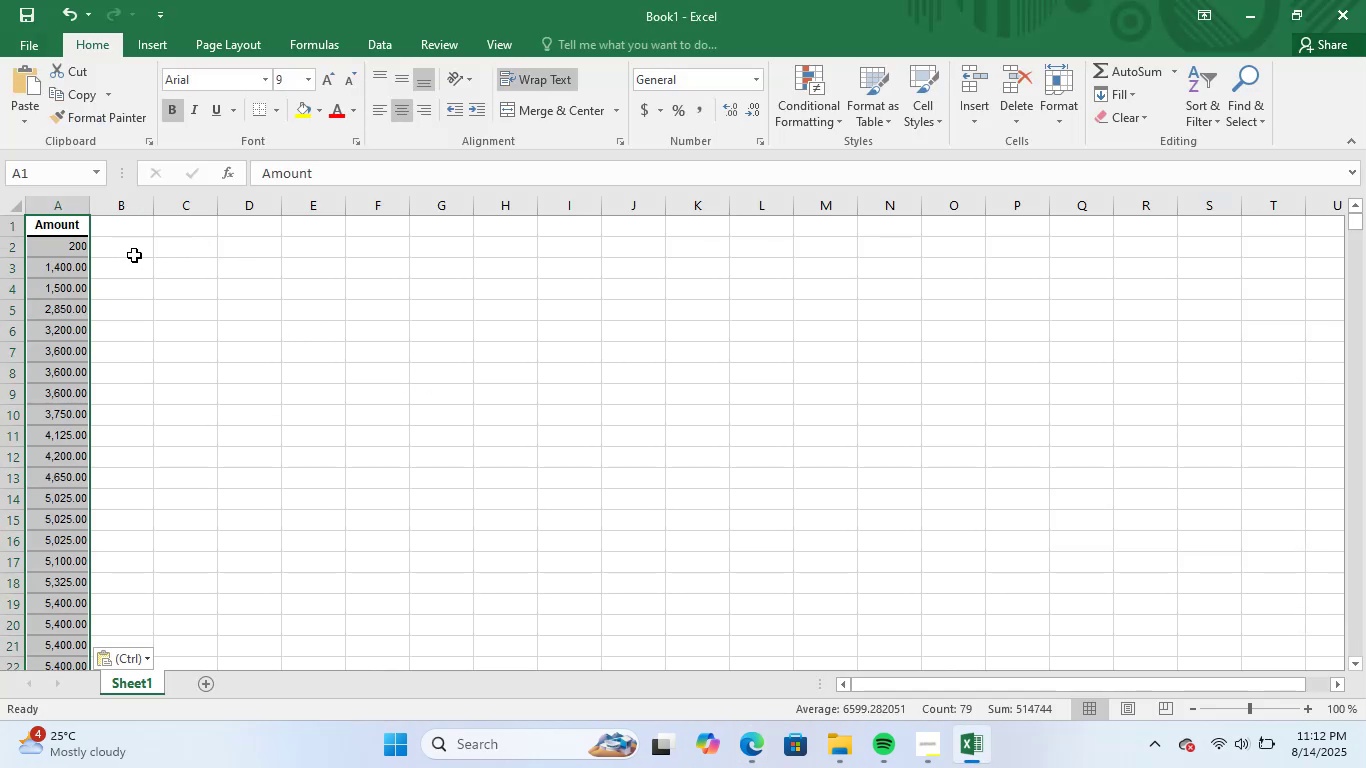 
left_click([133, 230])
 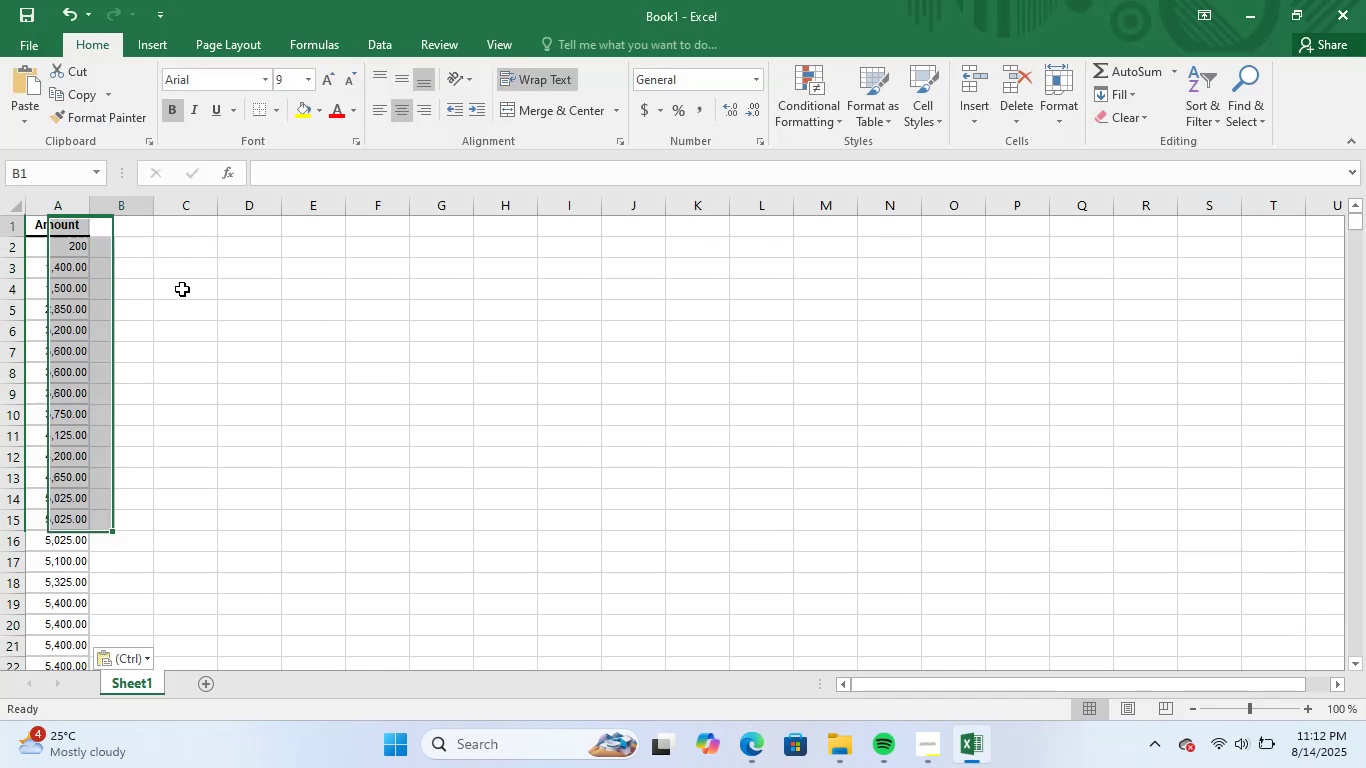 
key(Alt+Tab)
 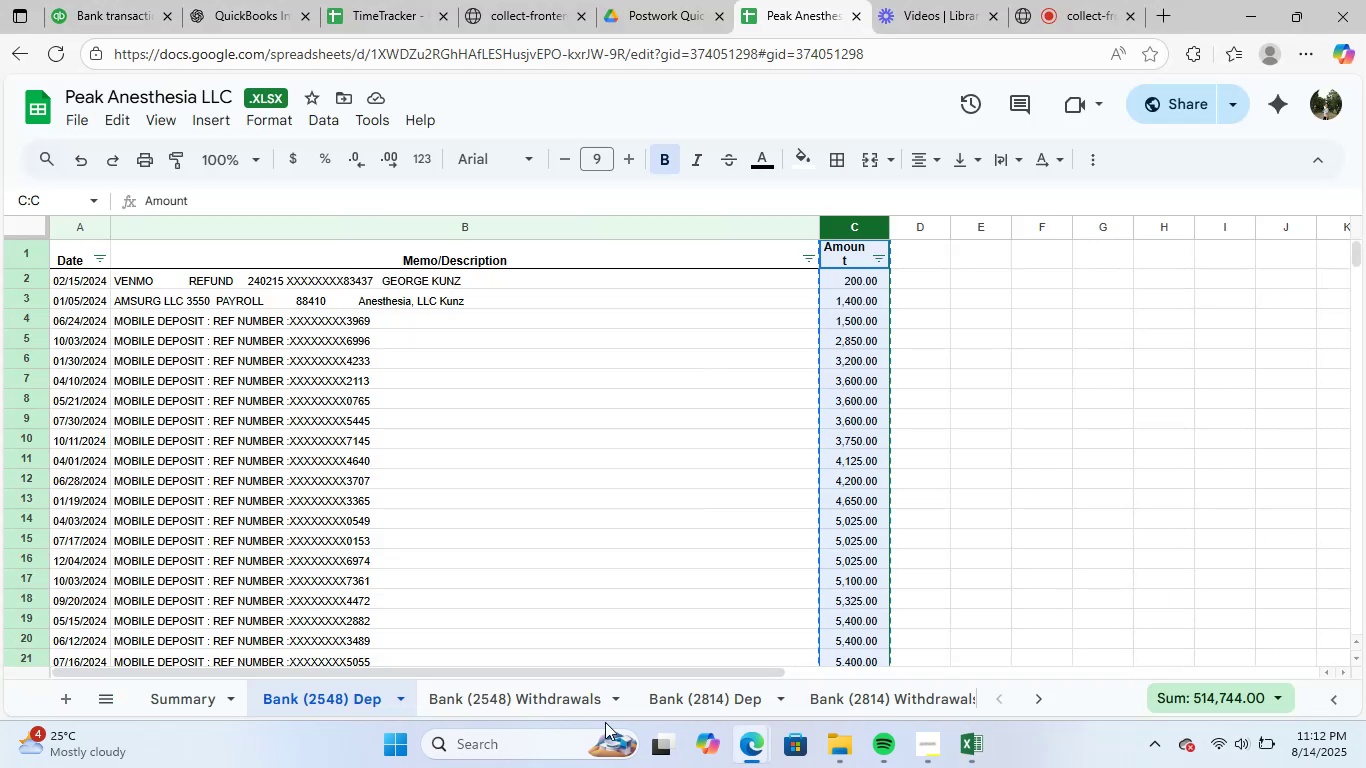 
left_click([514, 698])
 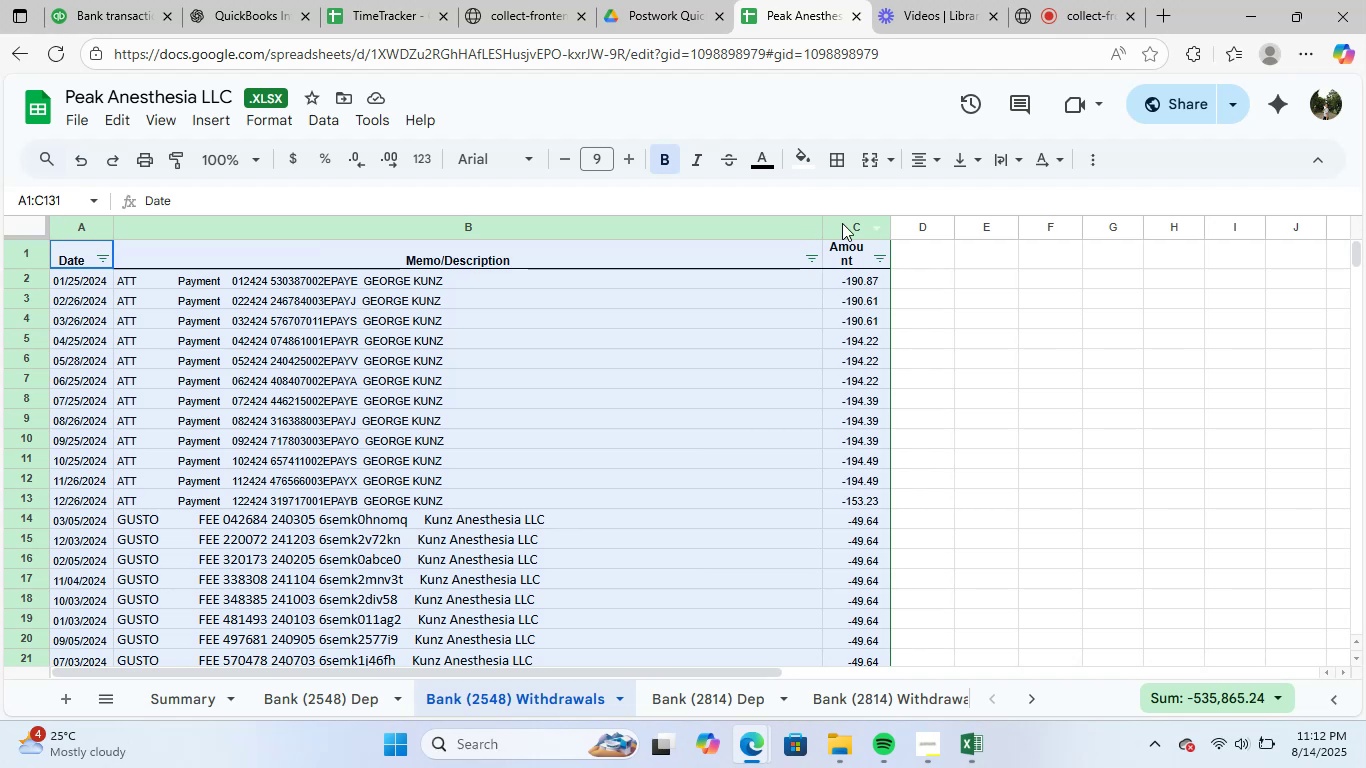 
left_click([851, 227])
 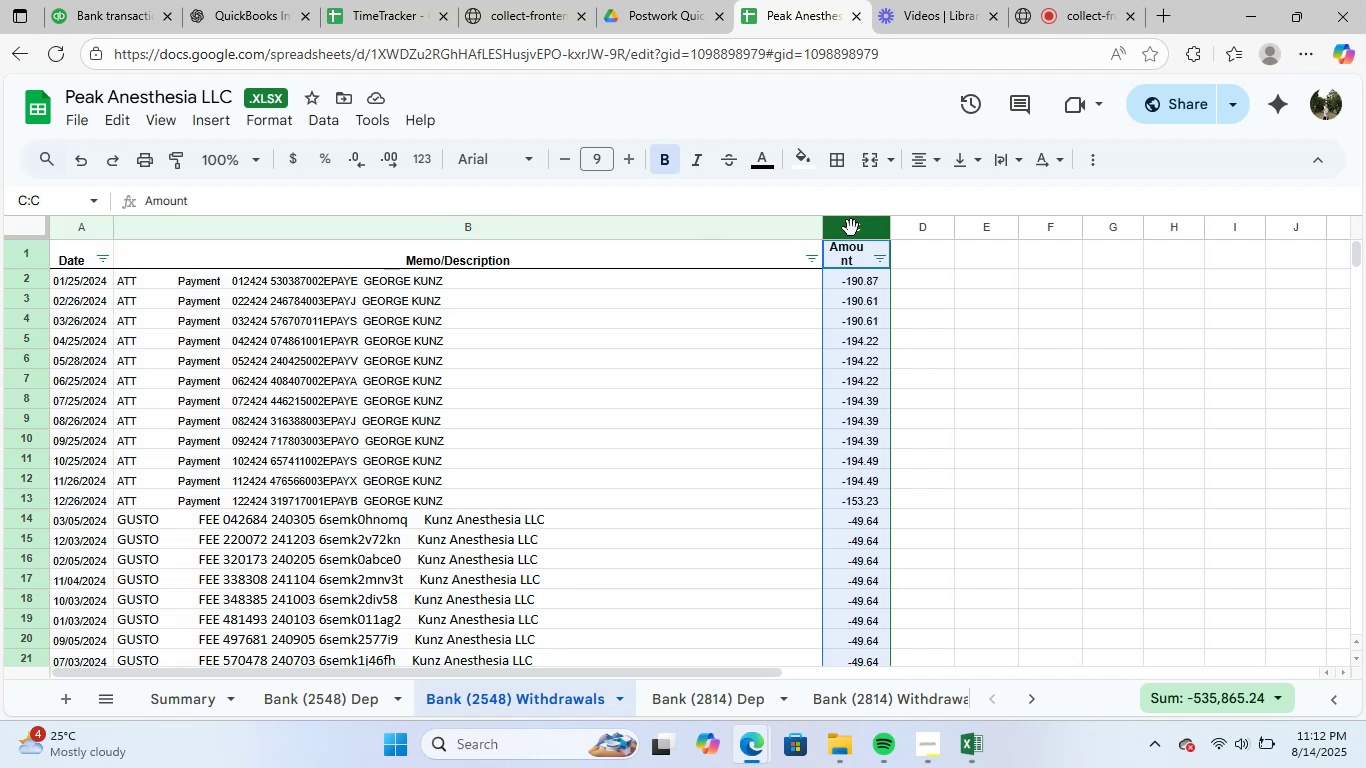 
key(Control+C)
 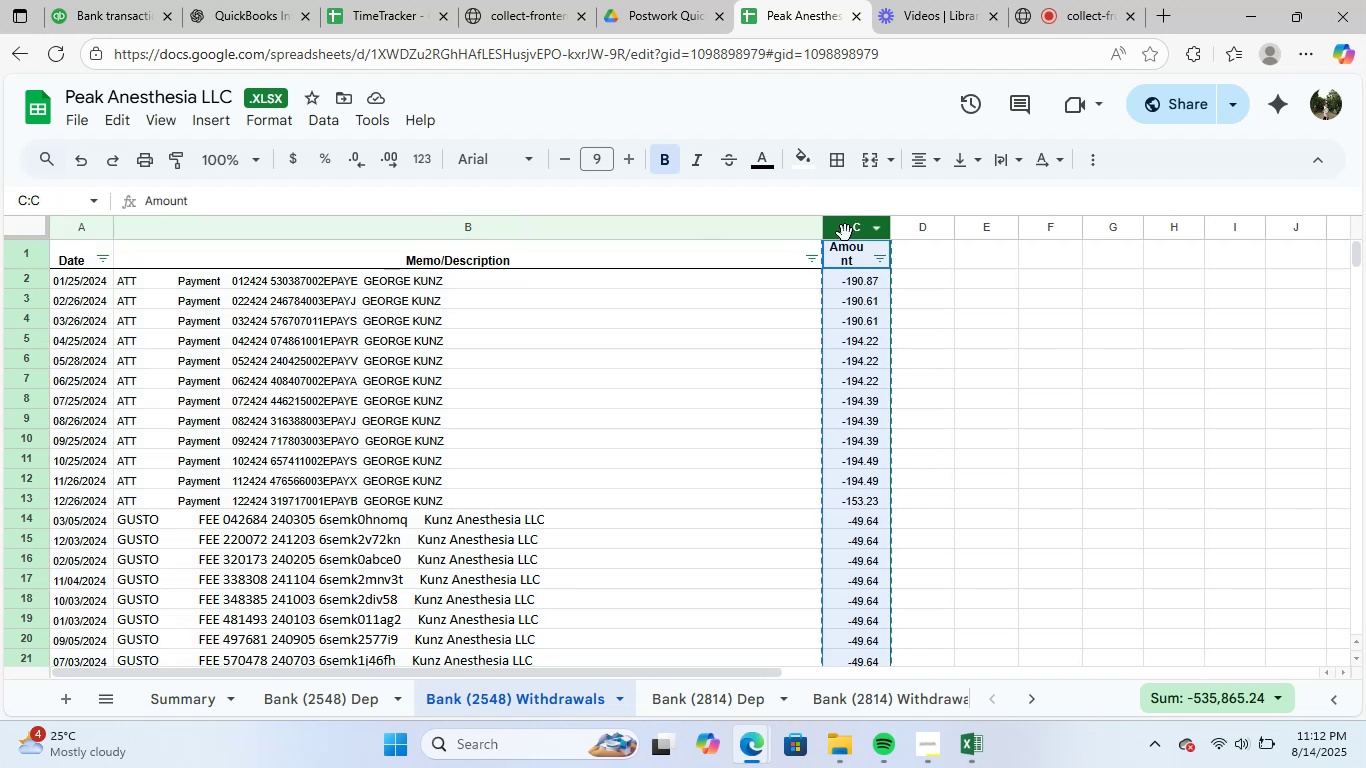 
key(Alt+AltLeft)
 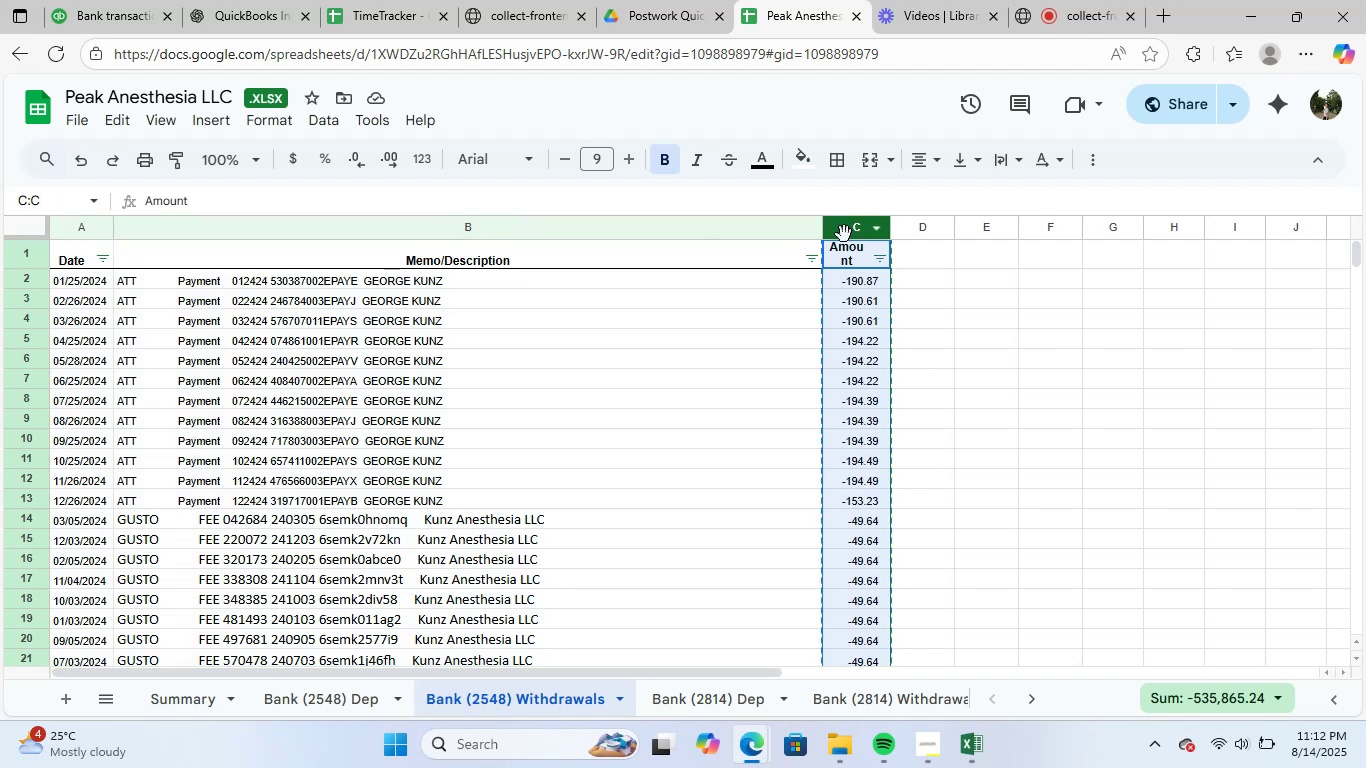 
hold_key(key=Tab, duration=0.32)
 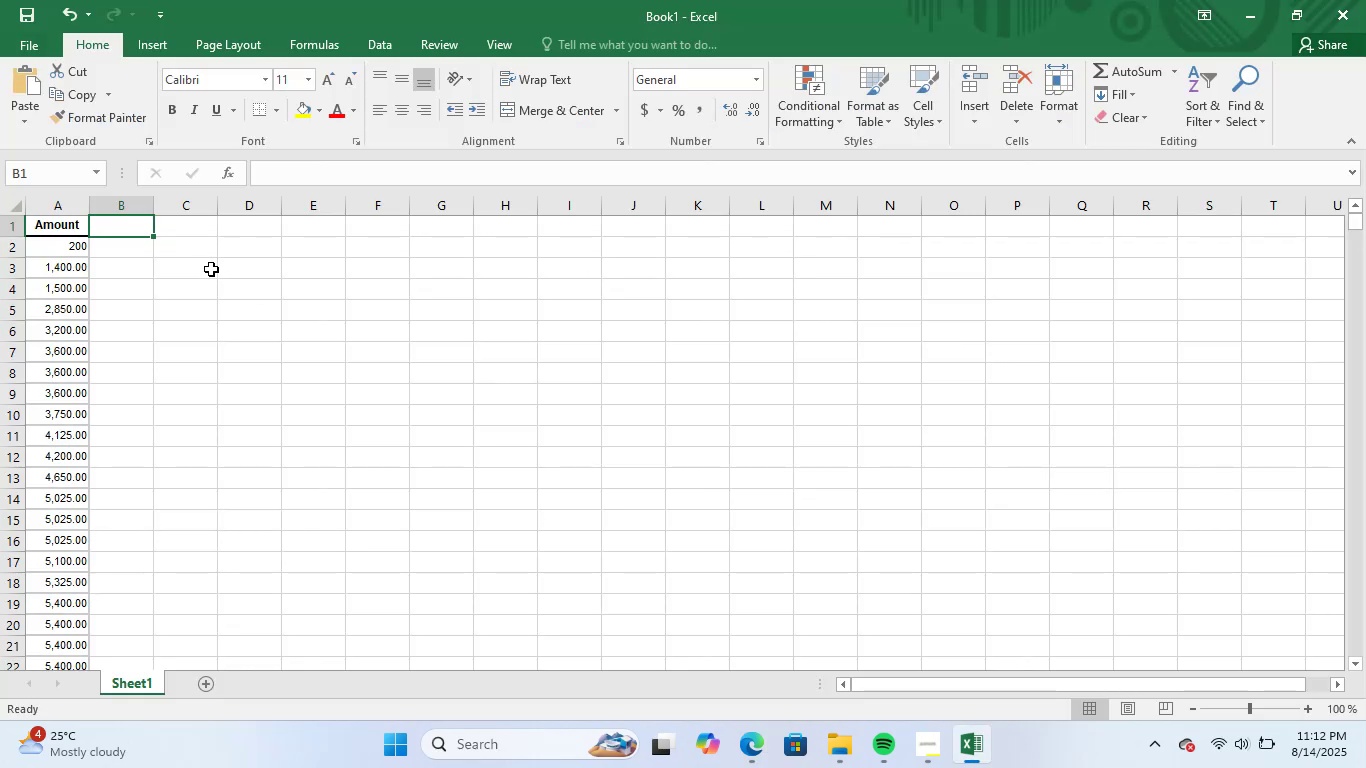 
key(Control+ControlLeft)
 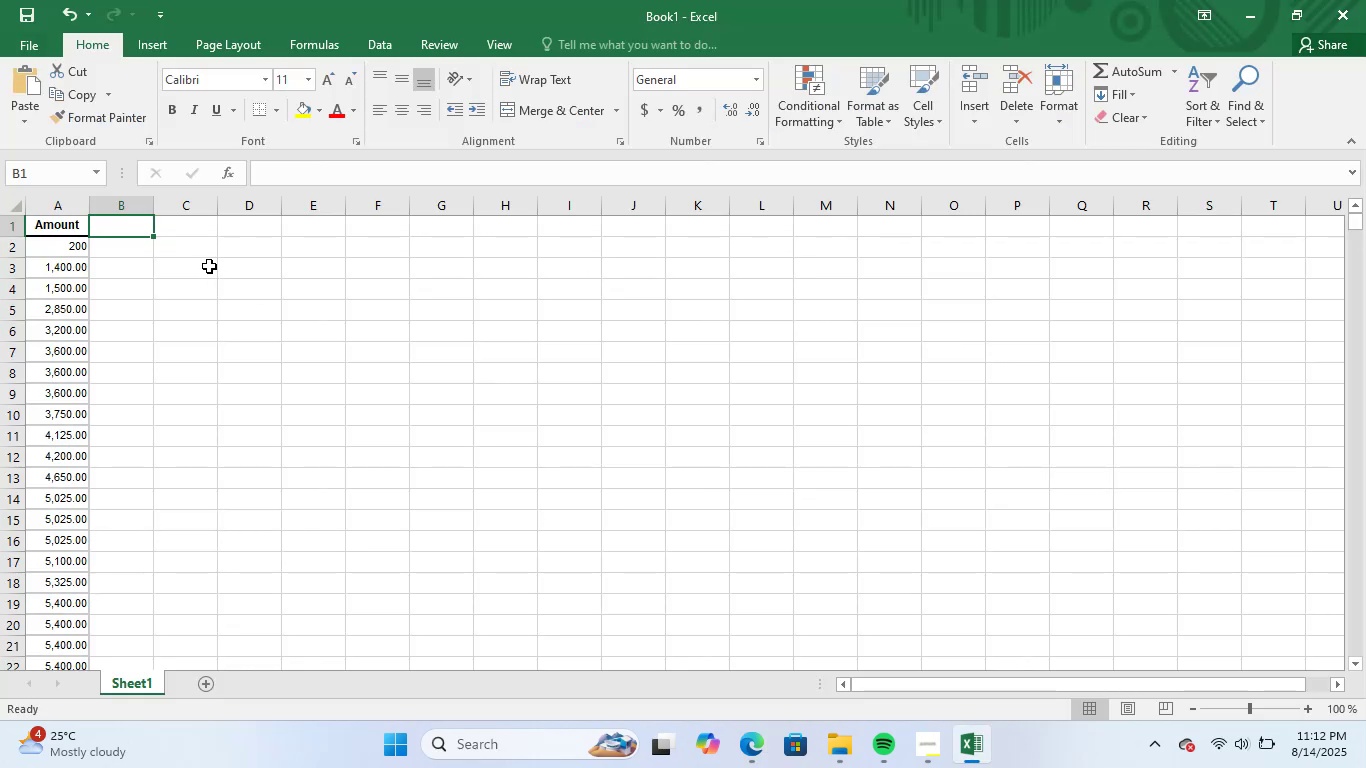 
key(Control+V)
 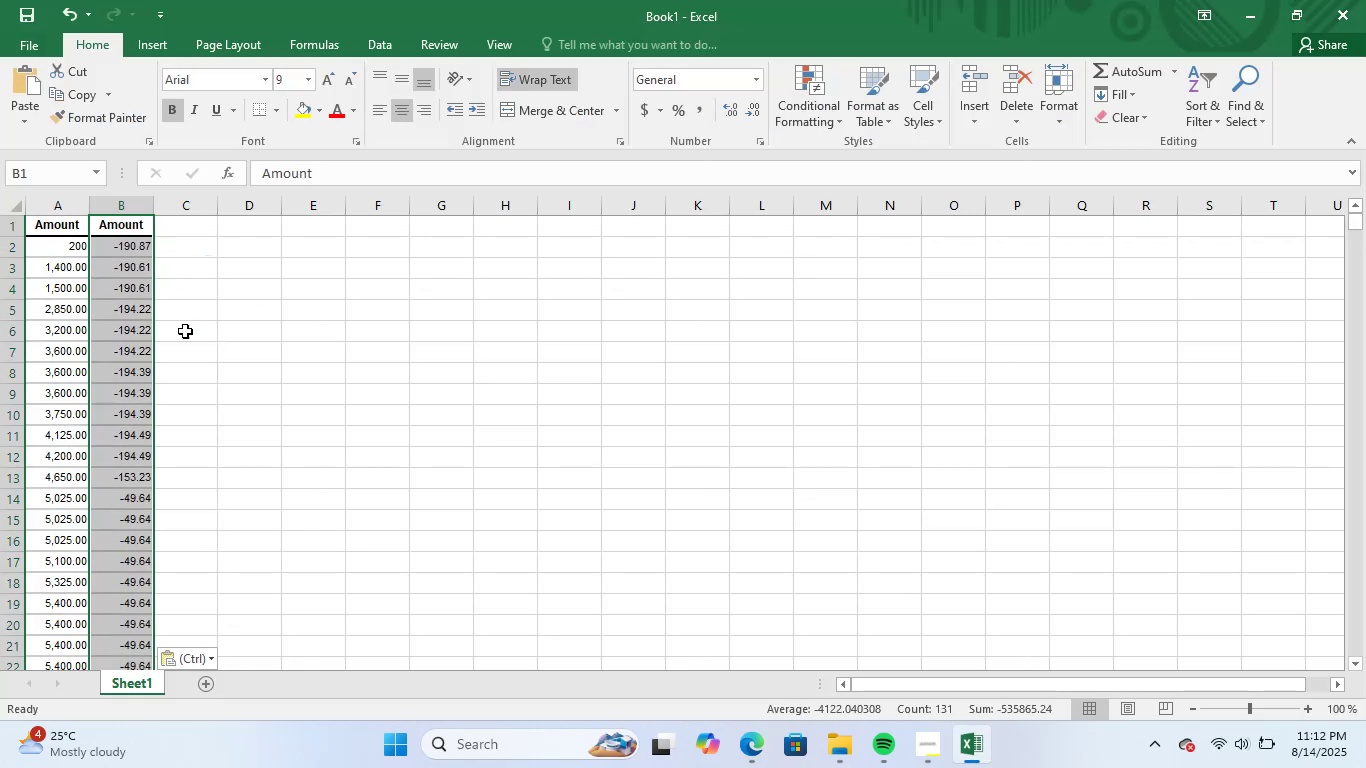 
left_click([276, 371])
 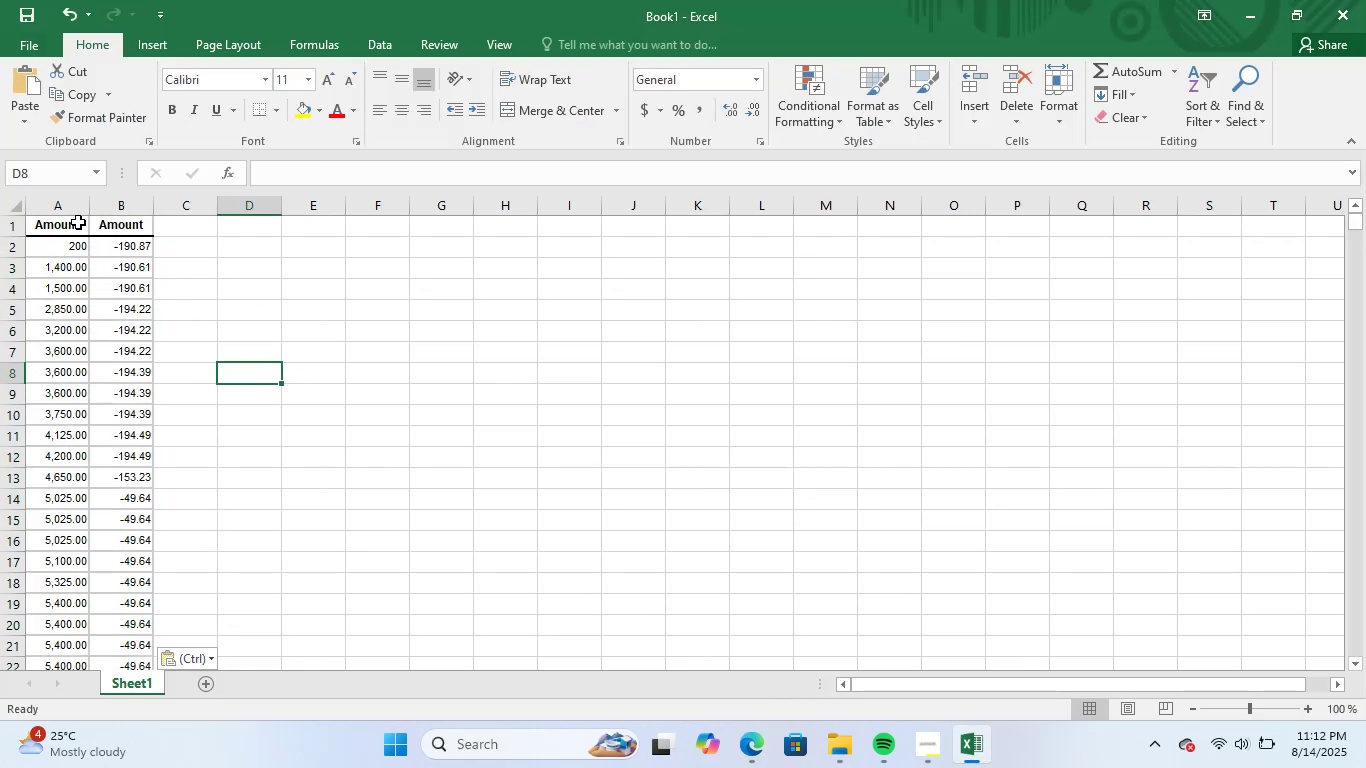 
left_click_drag(start_coordinate=[76, 210], to_coordinate=[119, 210])
 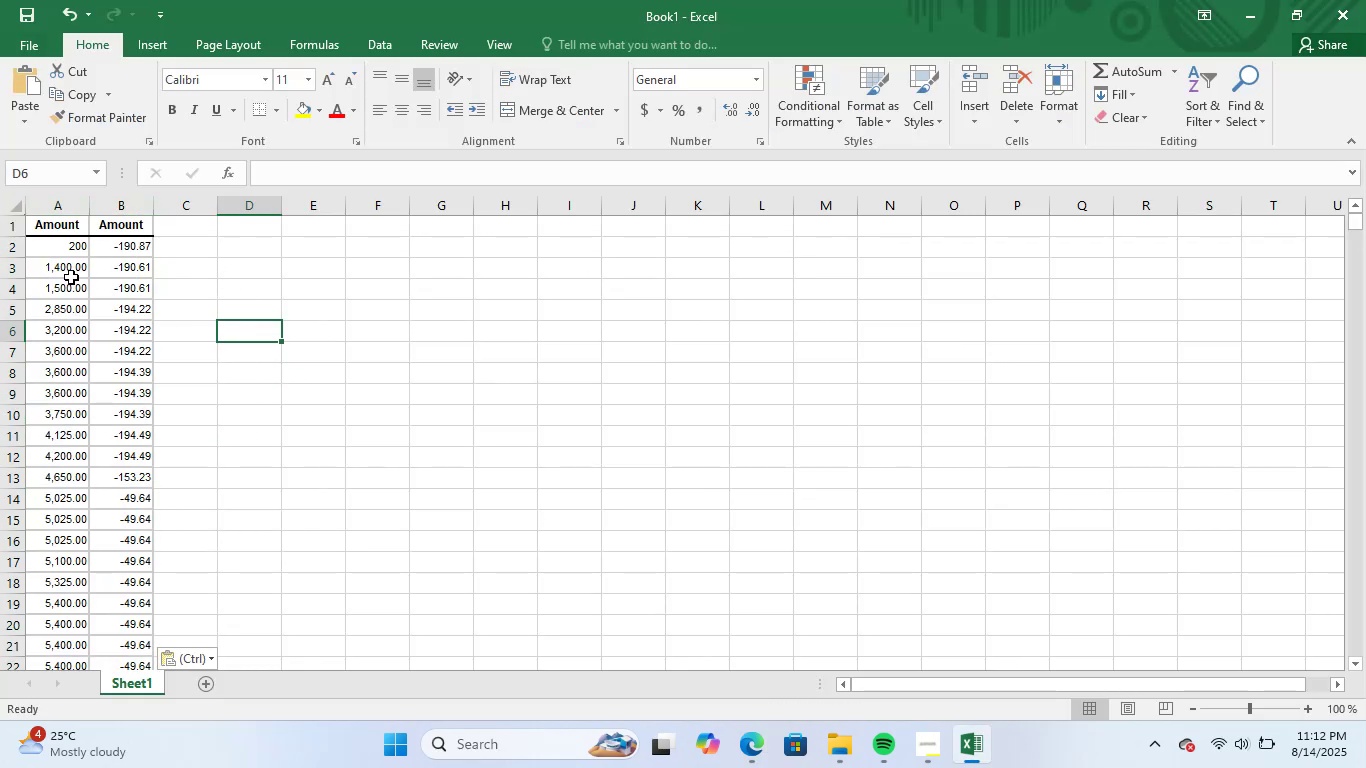 
left_click_drag(start_coordinate=[68, 253], to_coordinate=[122, 645])
 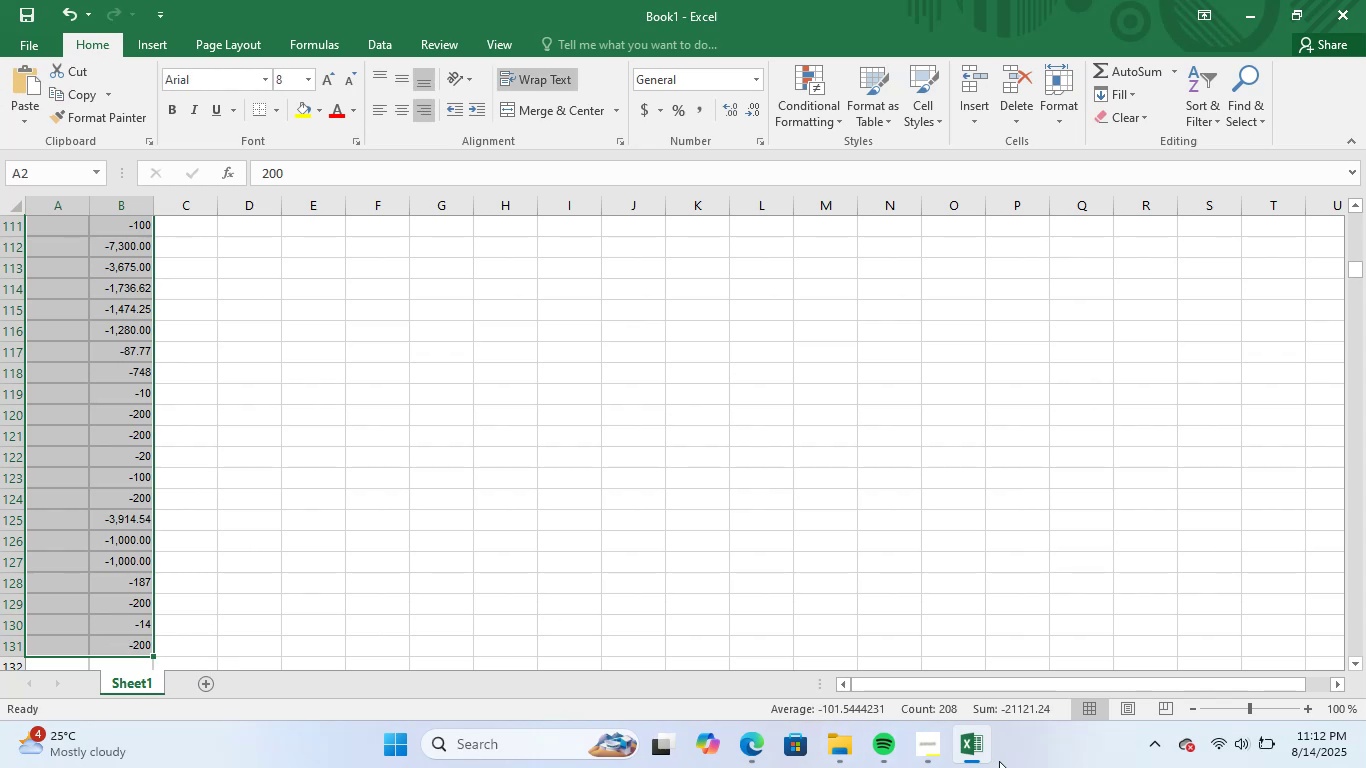 
left_click([977, 751])
 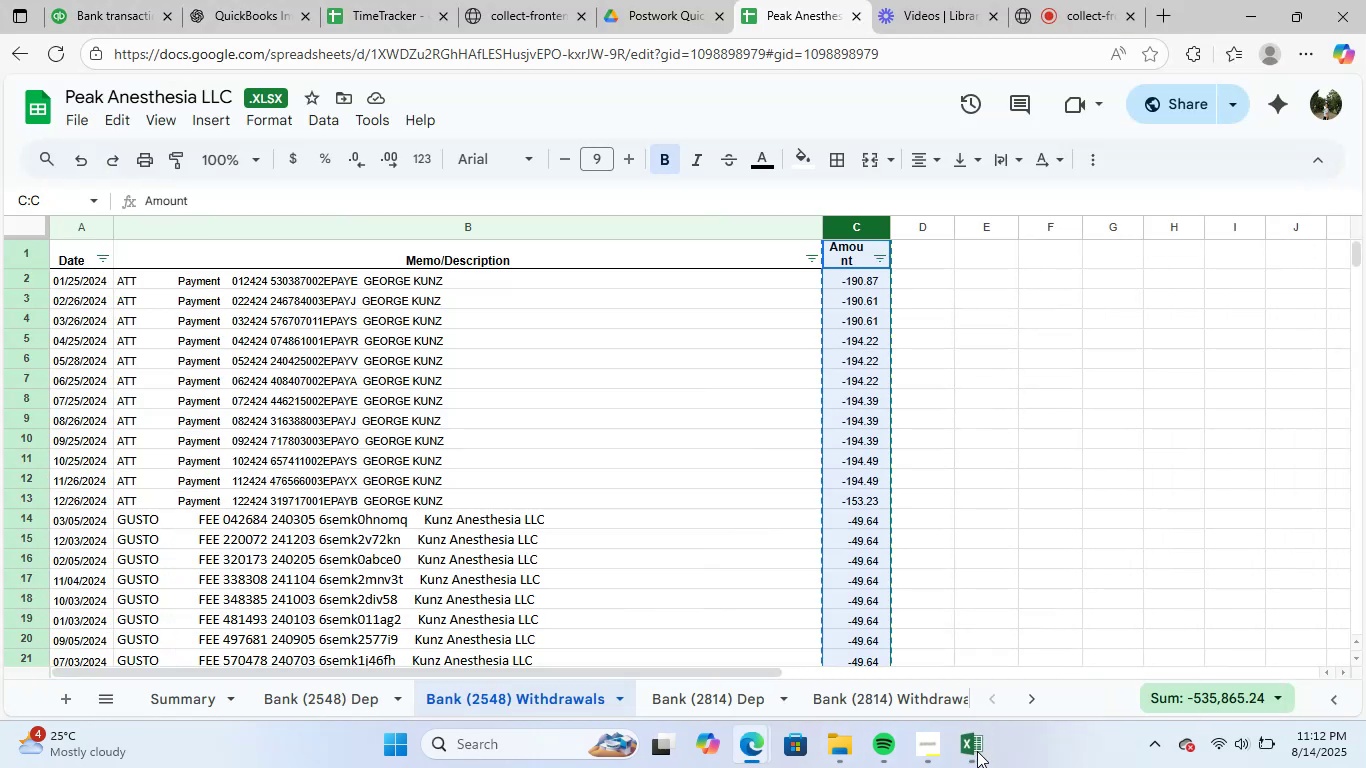 
left_click([977, 751])
 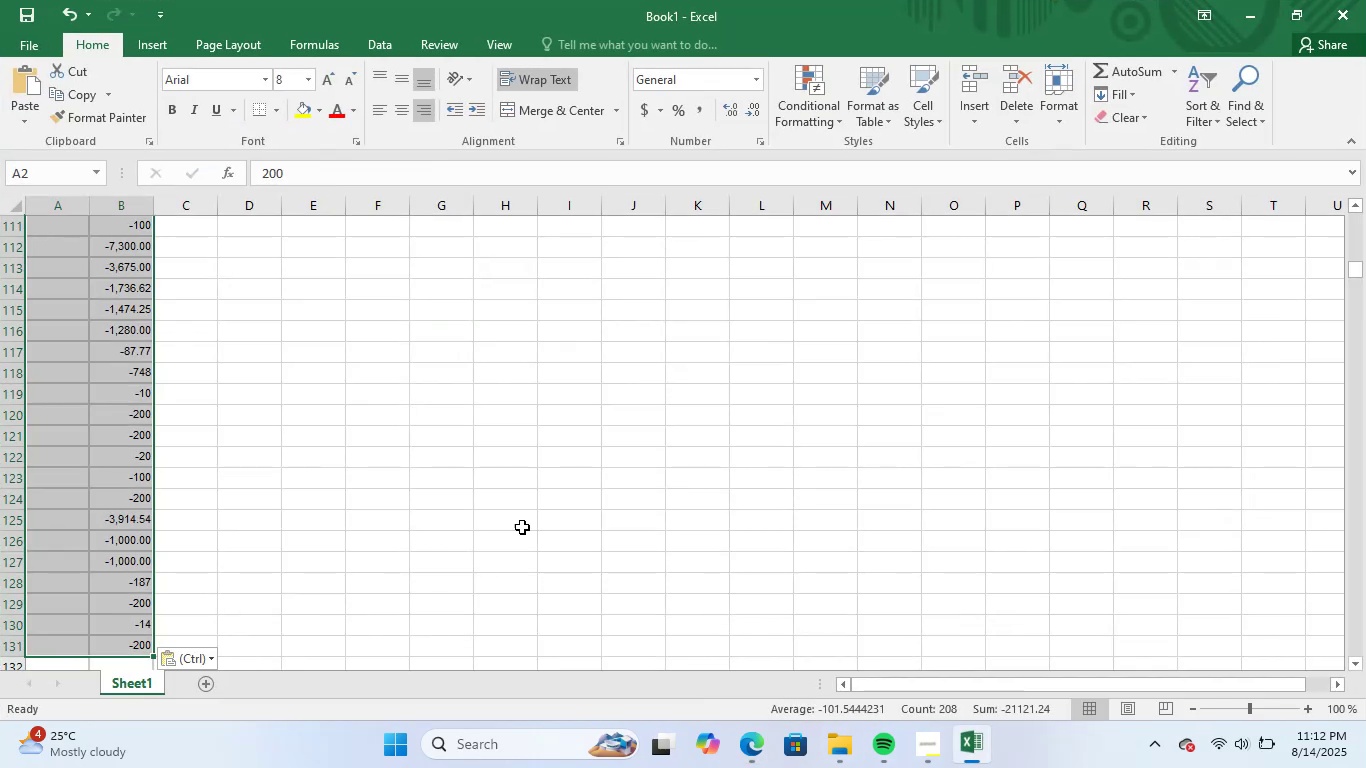 
left_click([508, 512])
 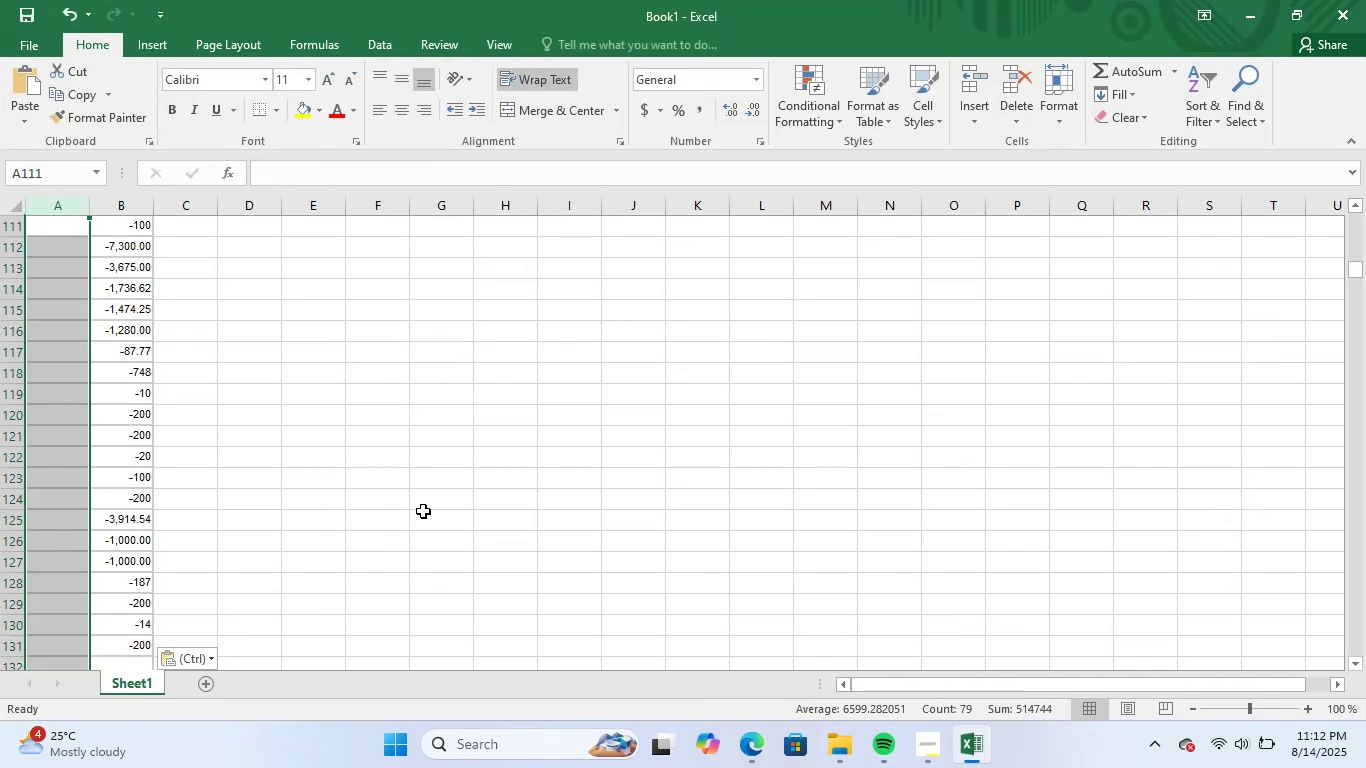 
scroll: coordinate [688, 477], scroll_direction: none, amount: 0.0
 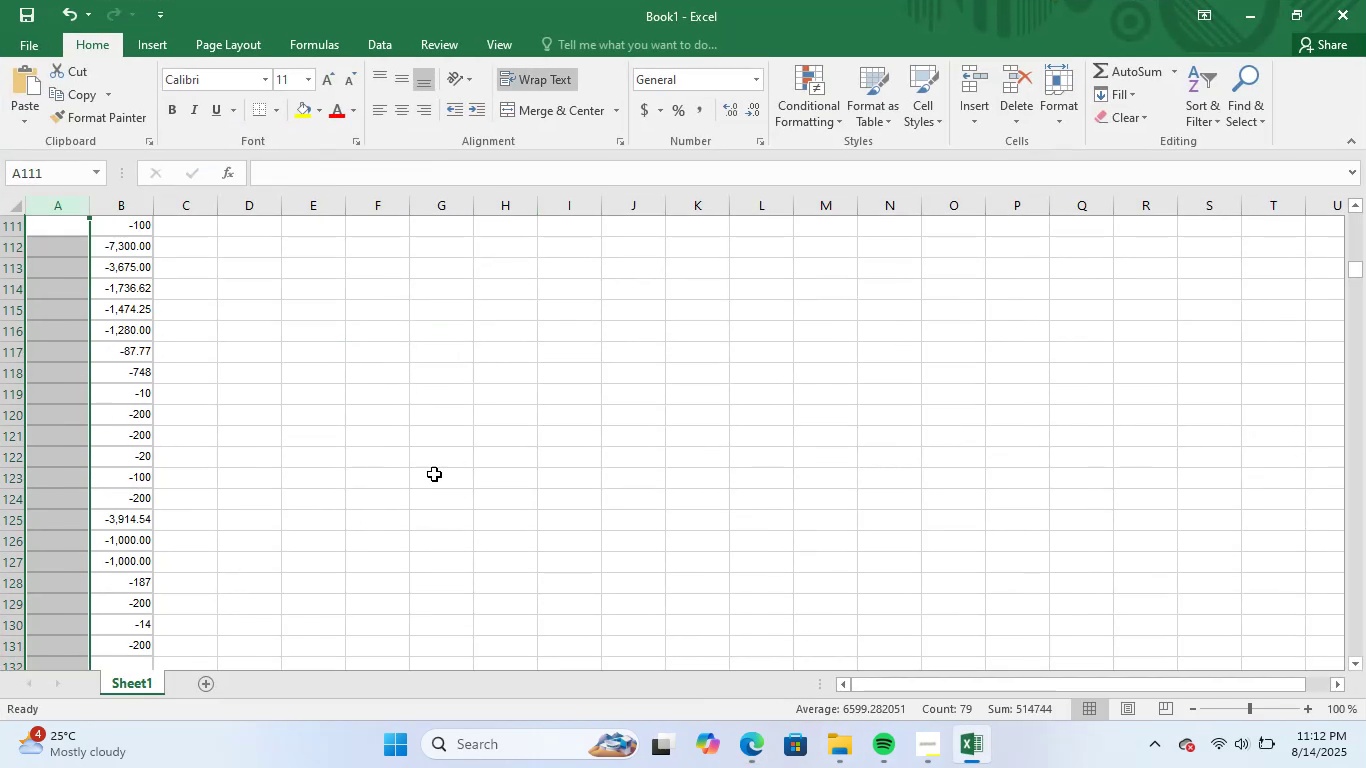 
left_click([434, 474])
 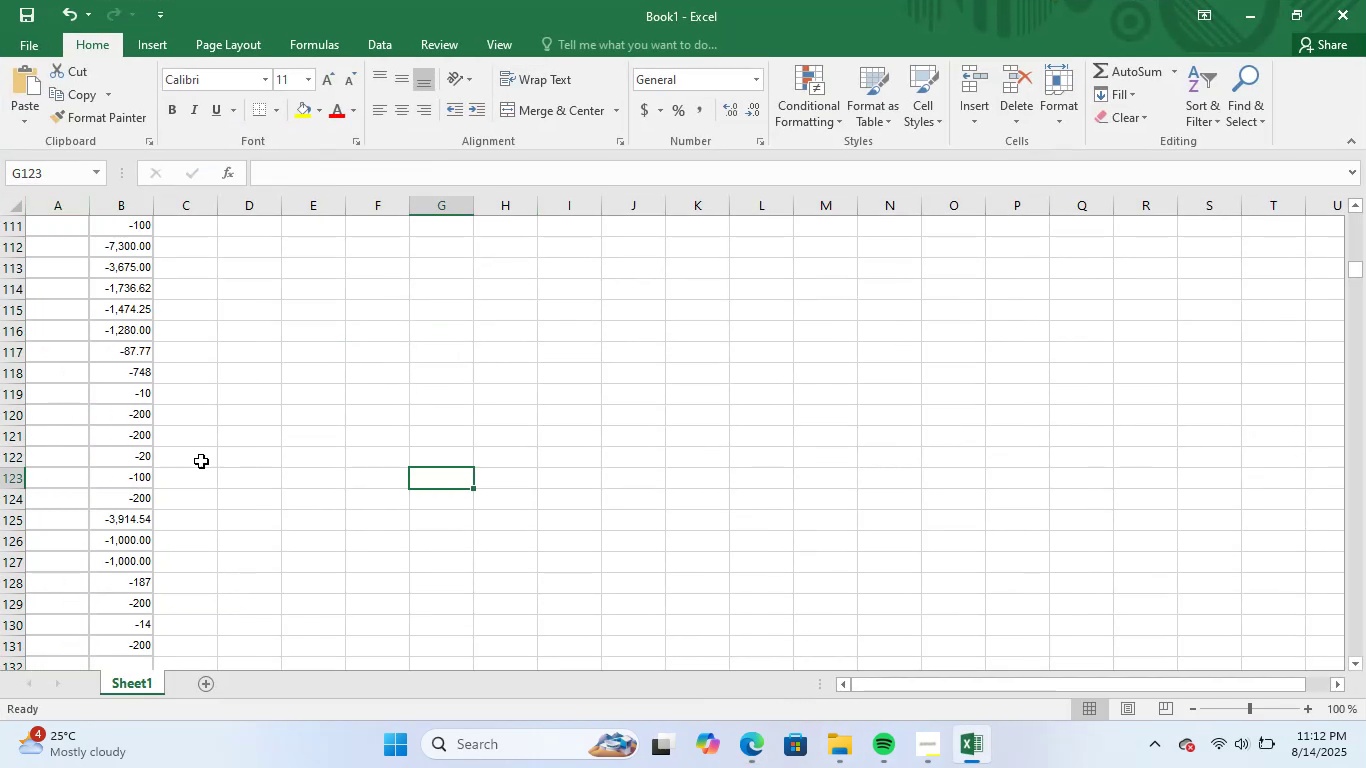 
scroll: coordinate [1202, 408], scroll_direction: up, amount: 10.0
 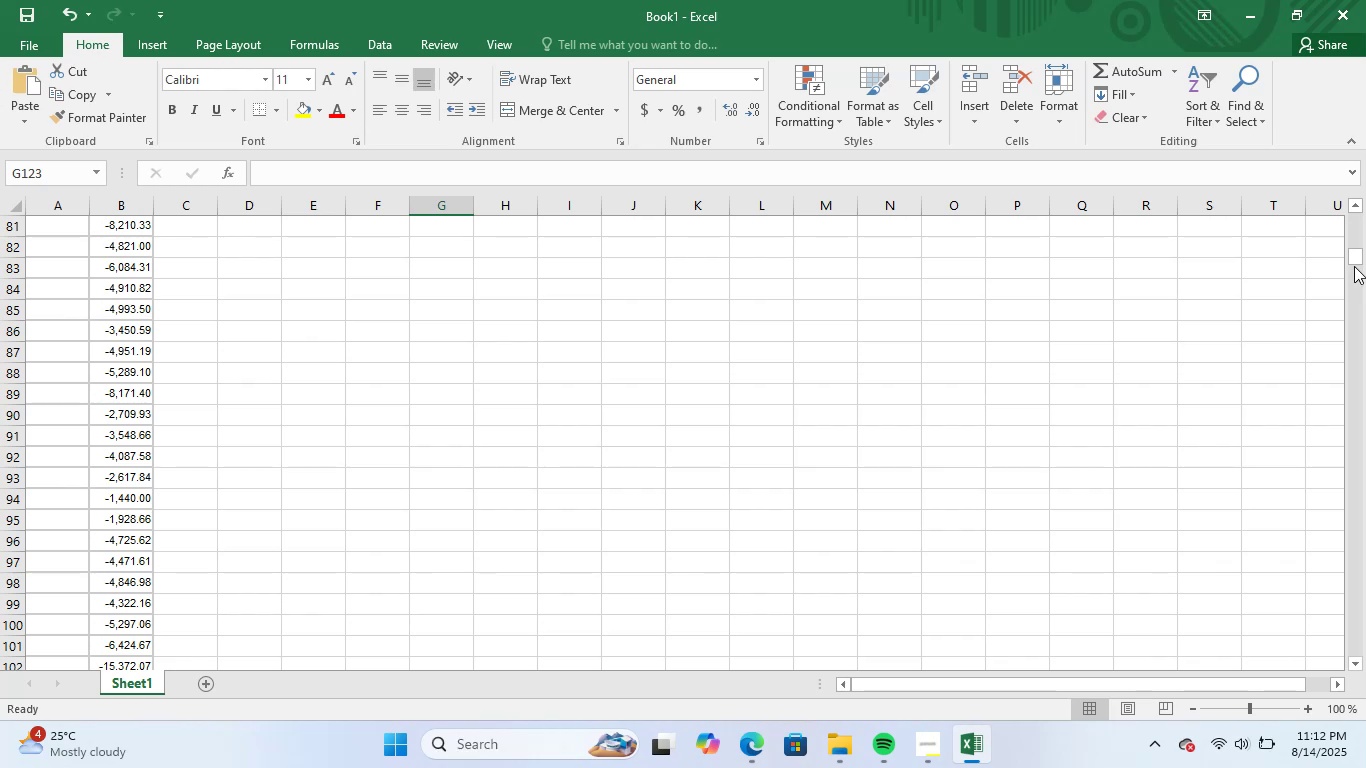 
left_click_drag(start_coordinate=[1354, 256], to_coordinate=[1365, 173])
 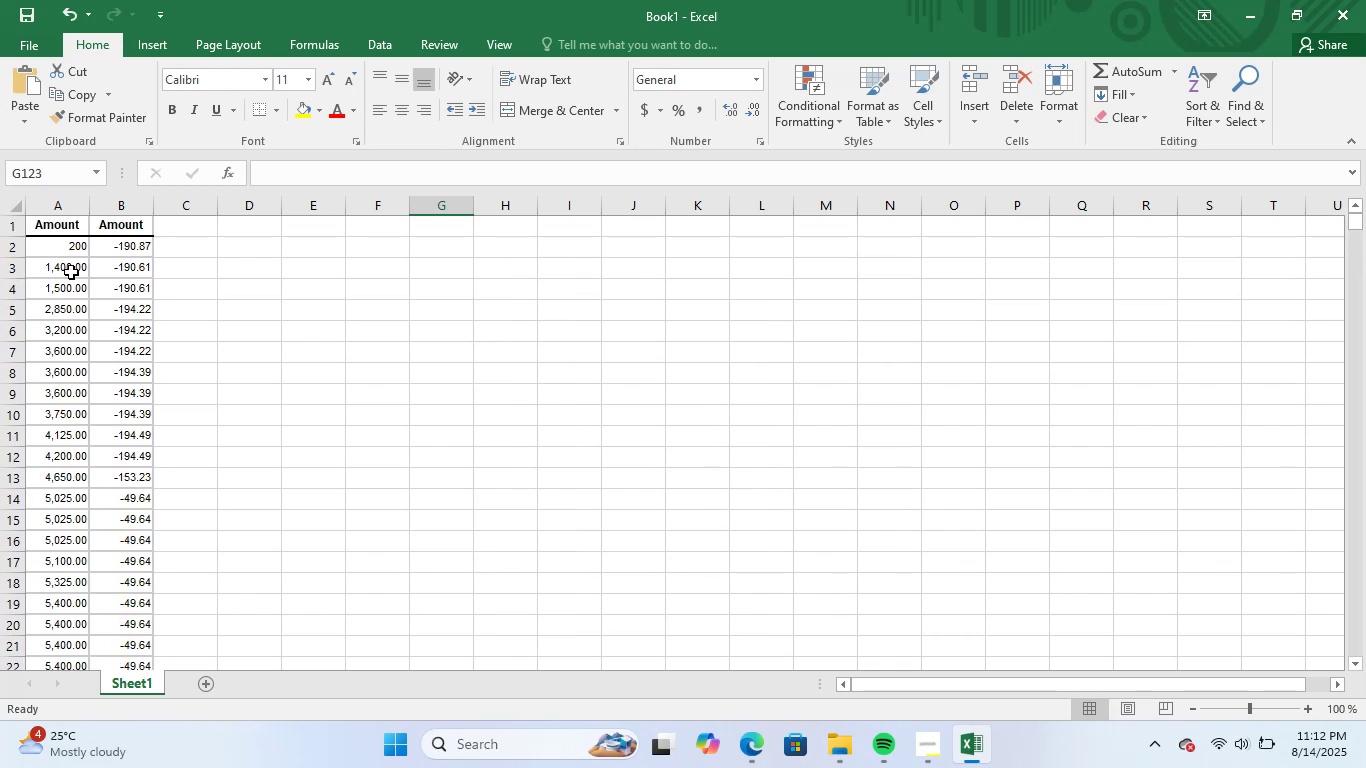 
left_click_drag(start_coordinate=[58, 253], to_coordinate=[58, 644])
 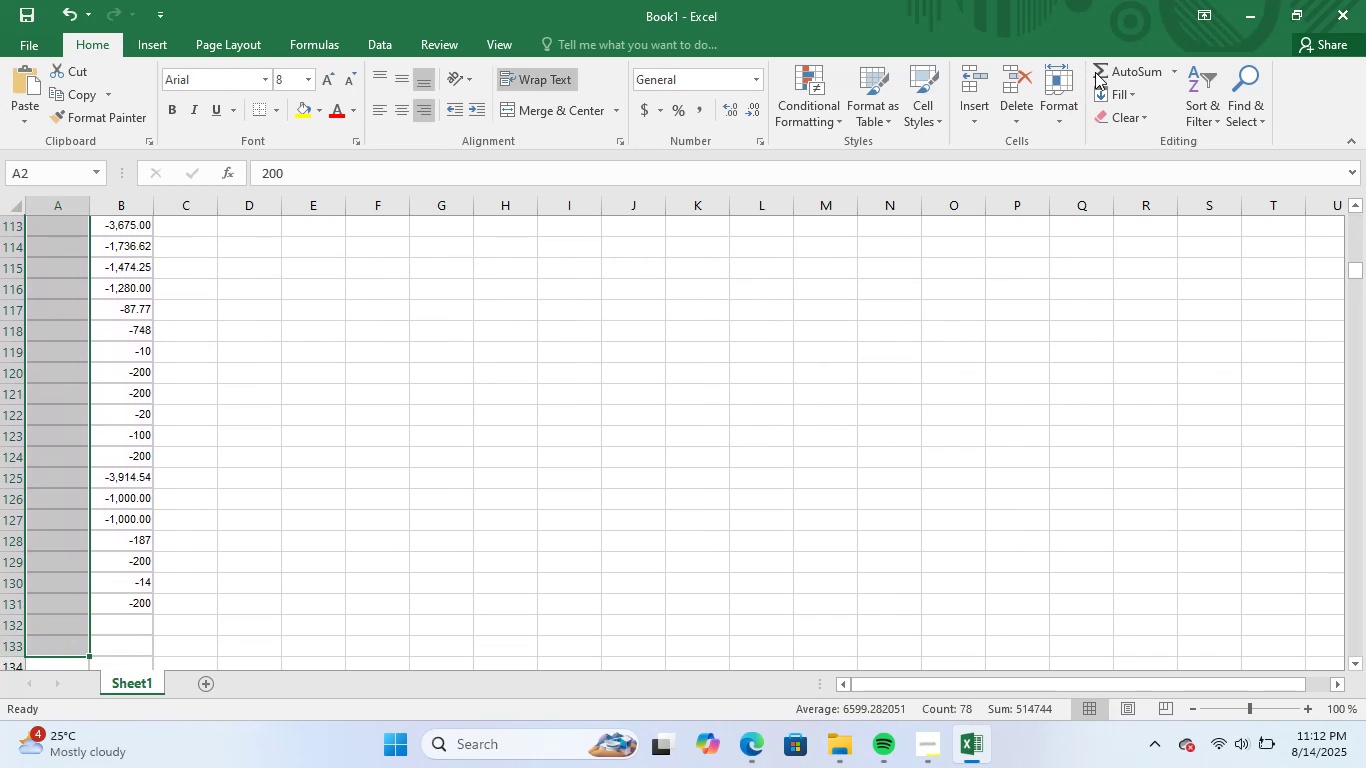 
left_click([1128, 66])
 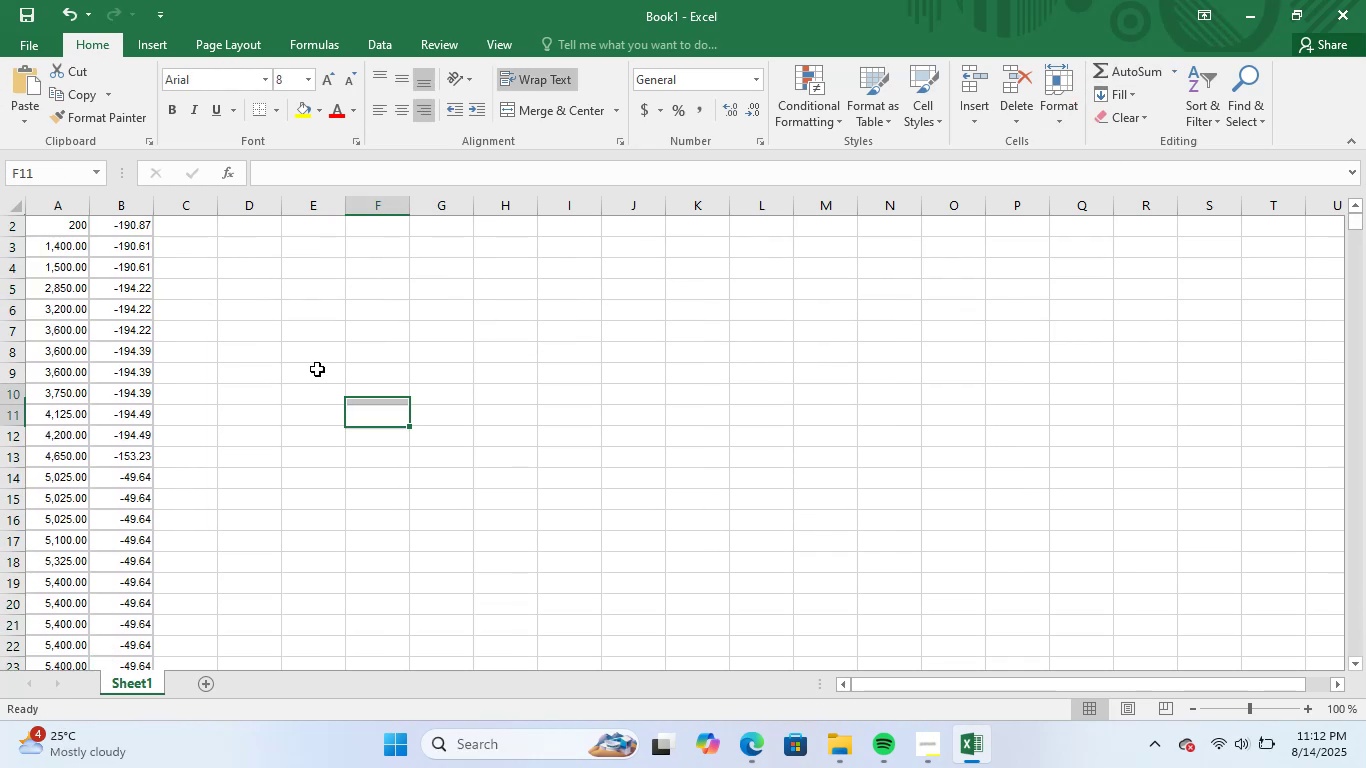 
scroll: coordinate [182, 275], scroll_direction: up, amount: 6.0
 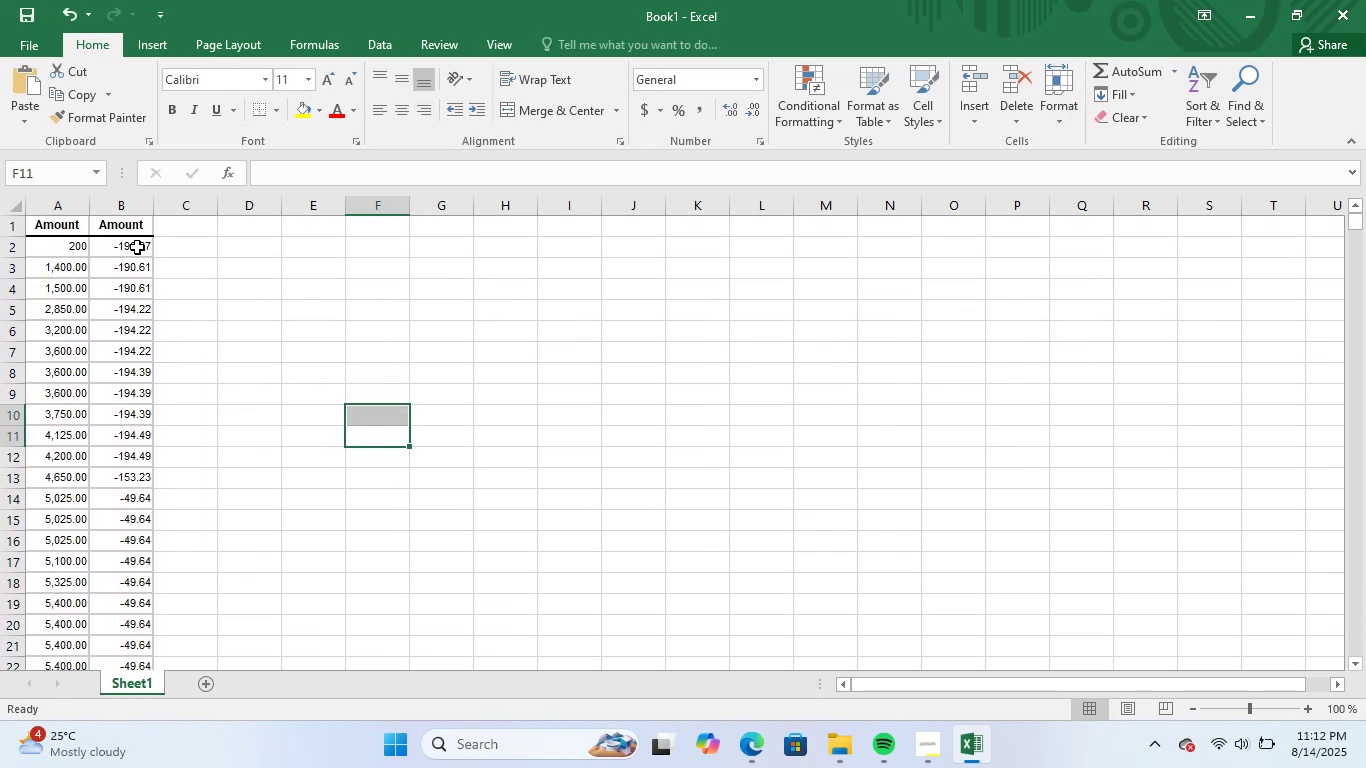 
left_click_drag(start_coordinate=[129, 242], to_coordinate=[117, 633])
 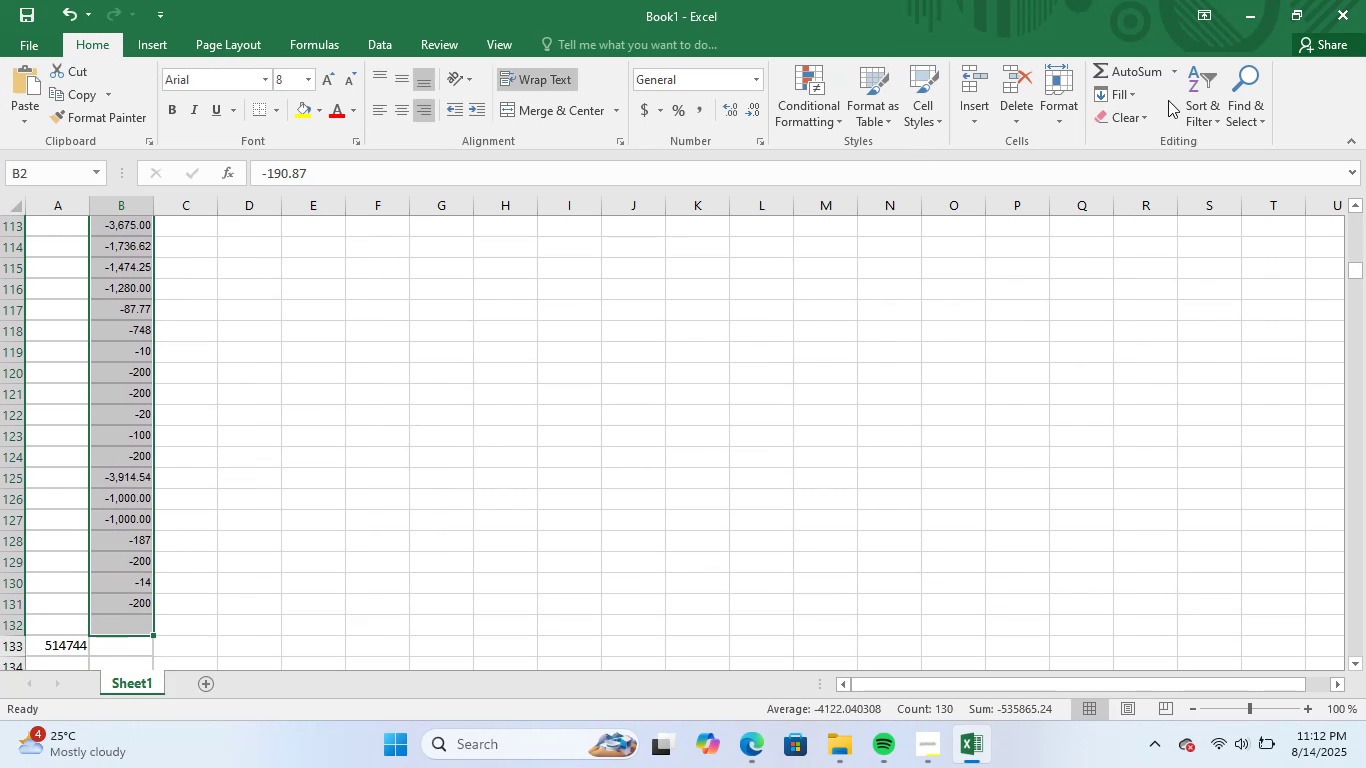 
mouse_move([1122, 77])
 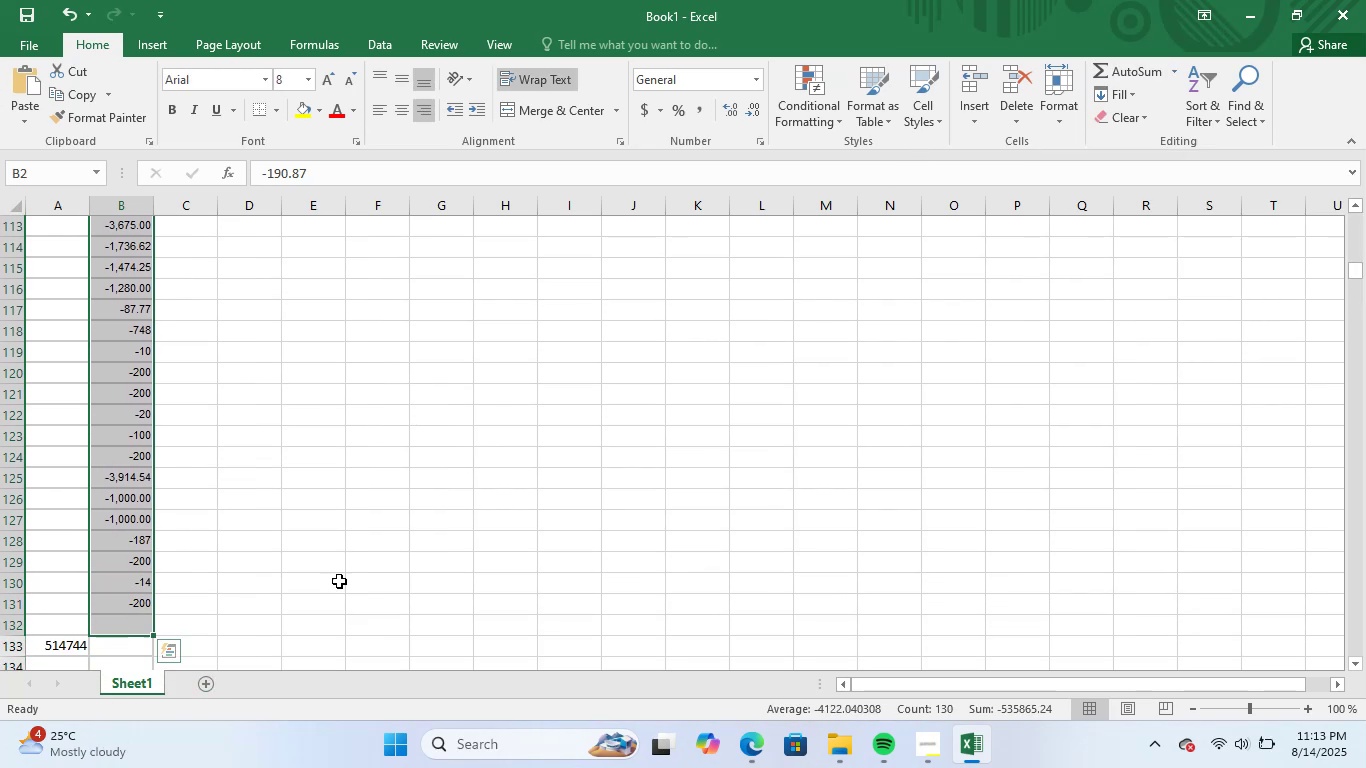 
key(Shift+ArrowDown)
 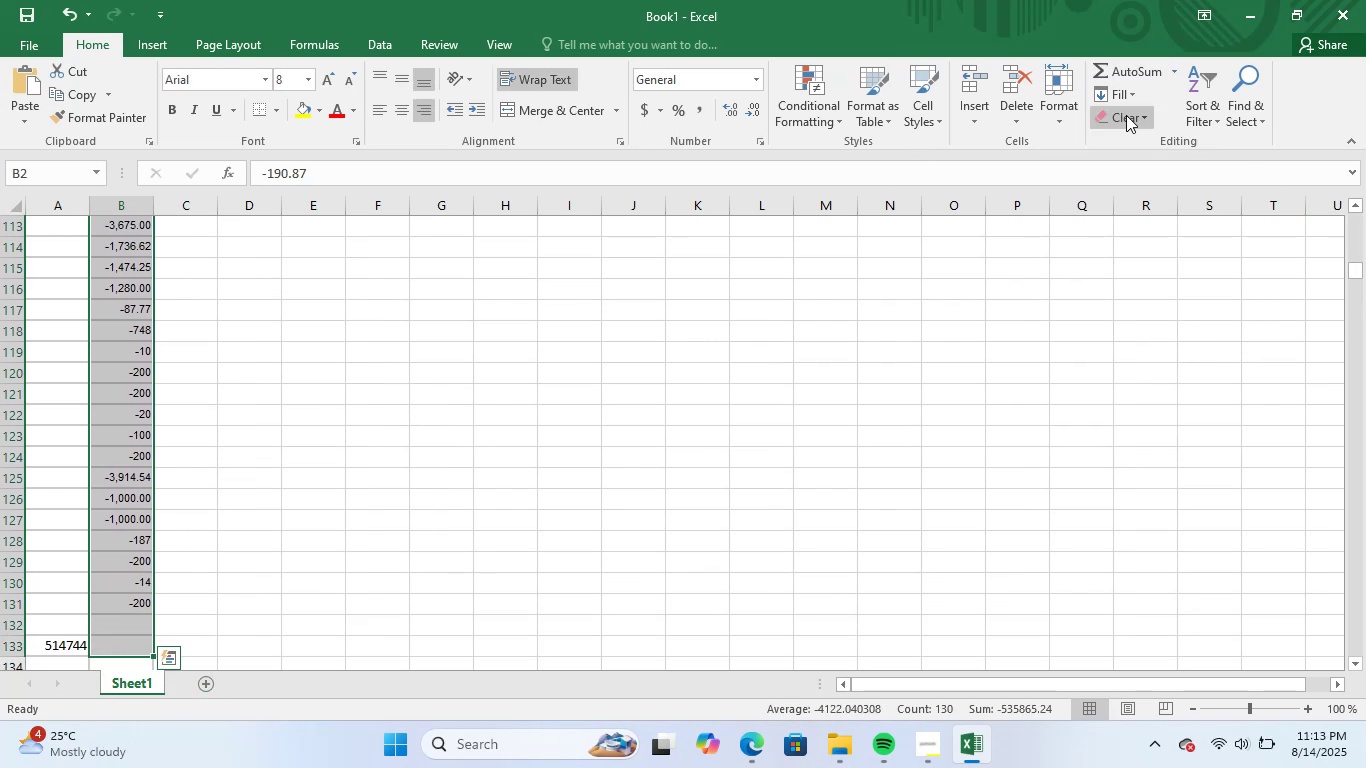 
left_click([1107, 70])
 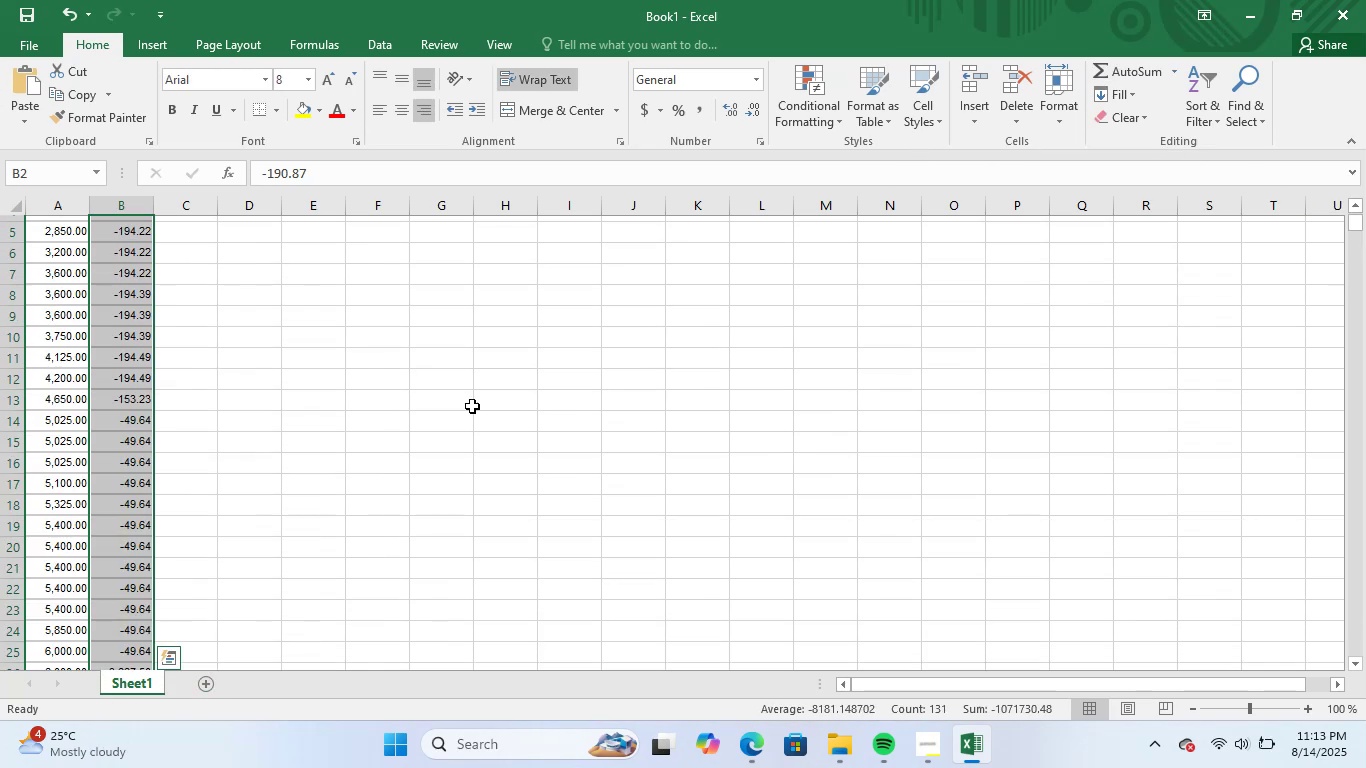 
scroll: coordinate [328, 557], scroll_direction: down, amount: 18.0
 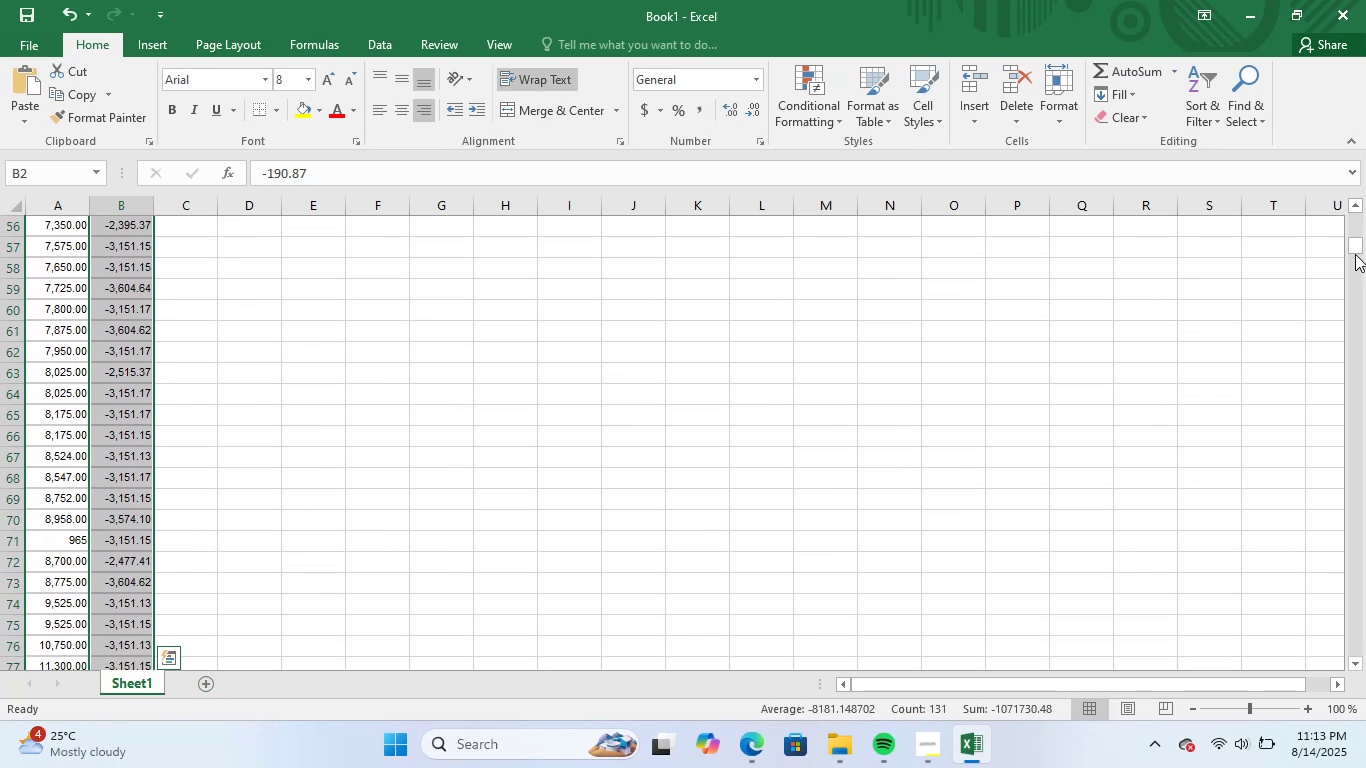 
left_click_drag(start_coordinate=[1358, 240], to_coordinate=[1365, 268])
 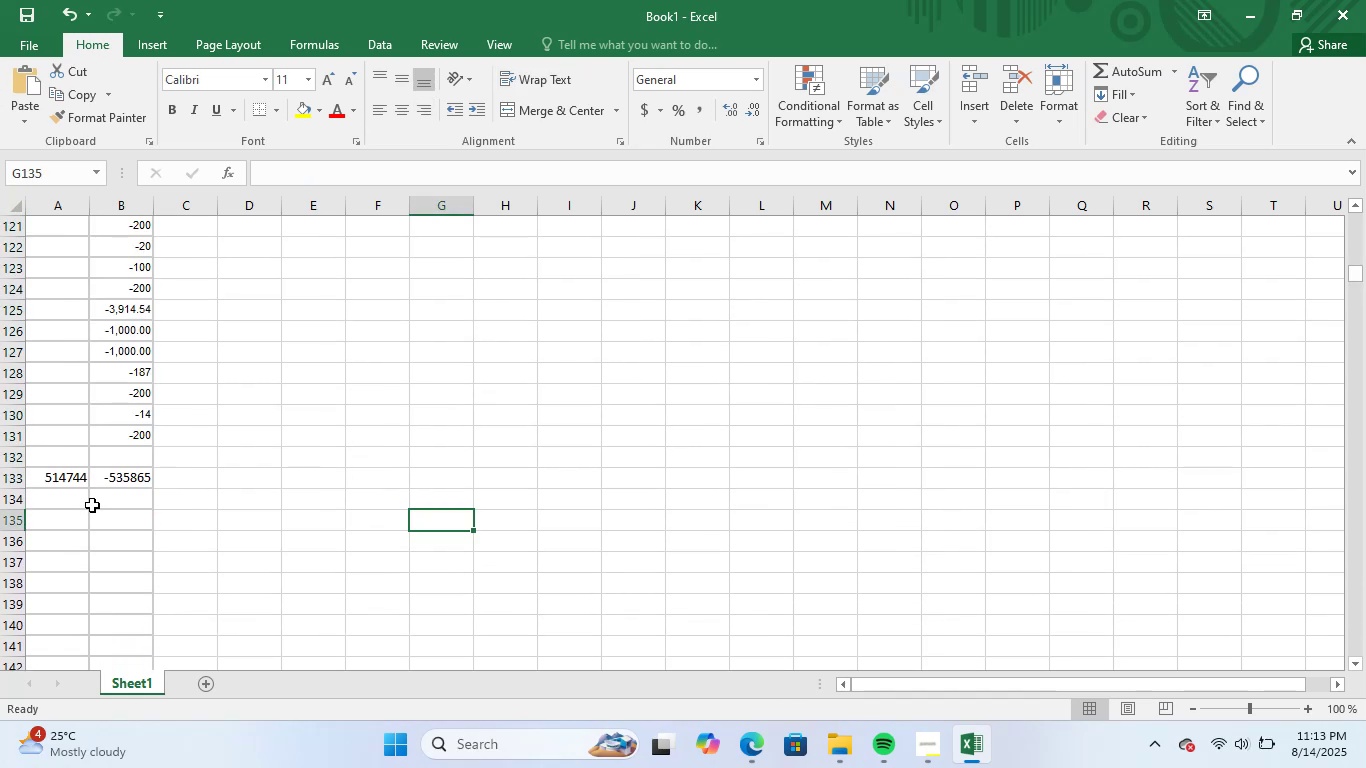 
left_click_drag(start_coordinate=[69, 479], to_coordinate=[141, 474])
 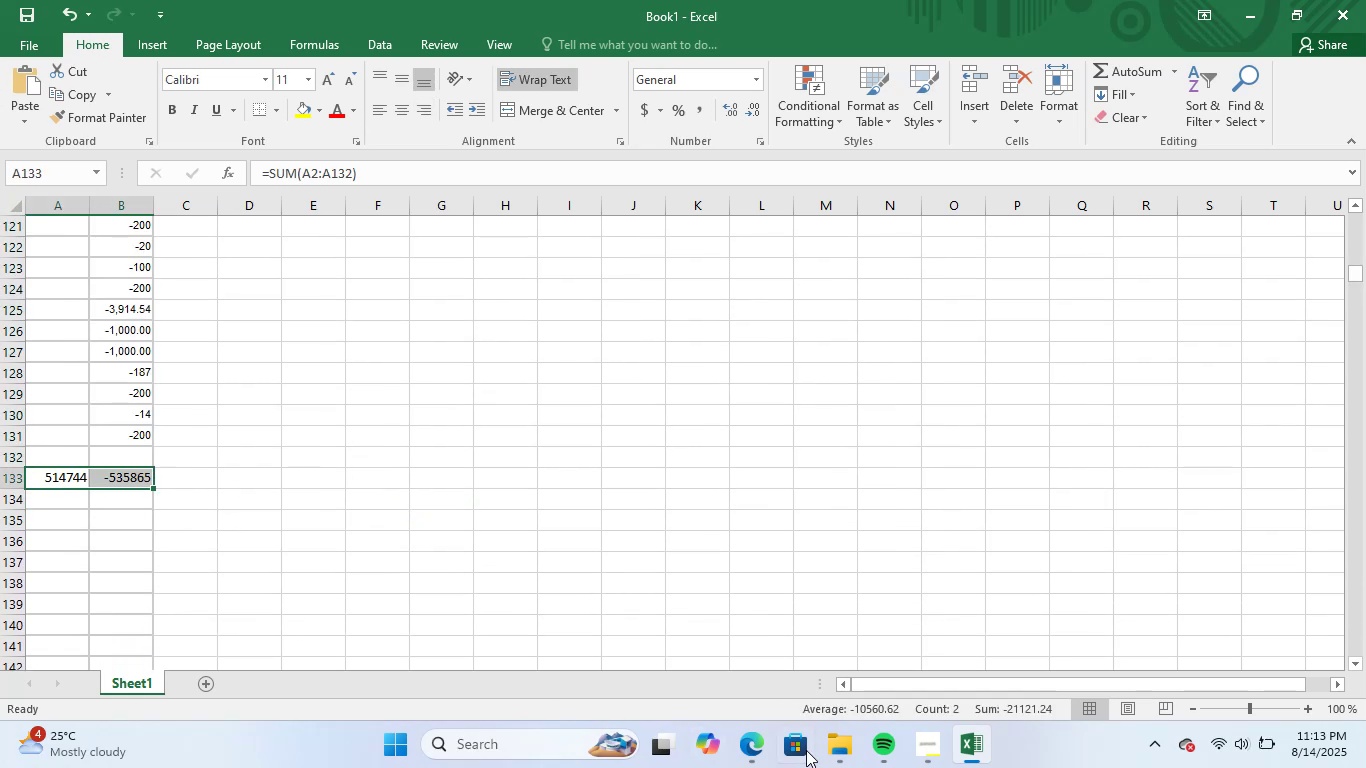 
left_click([976, 738])
 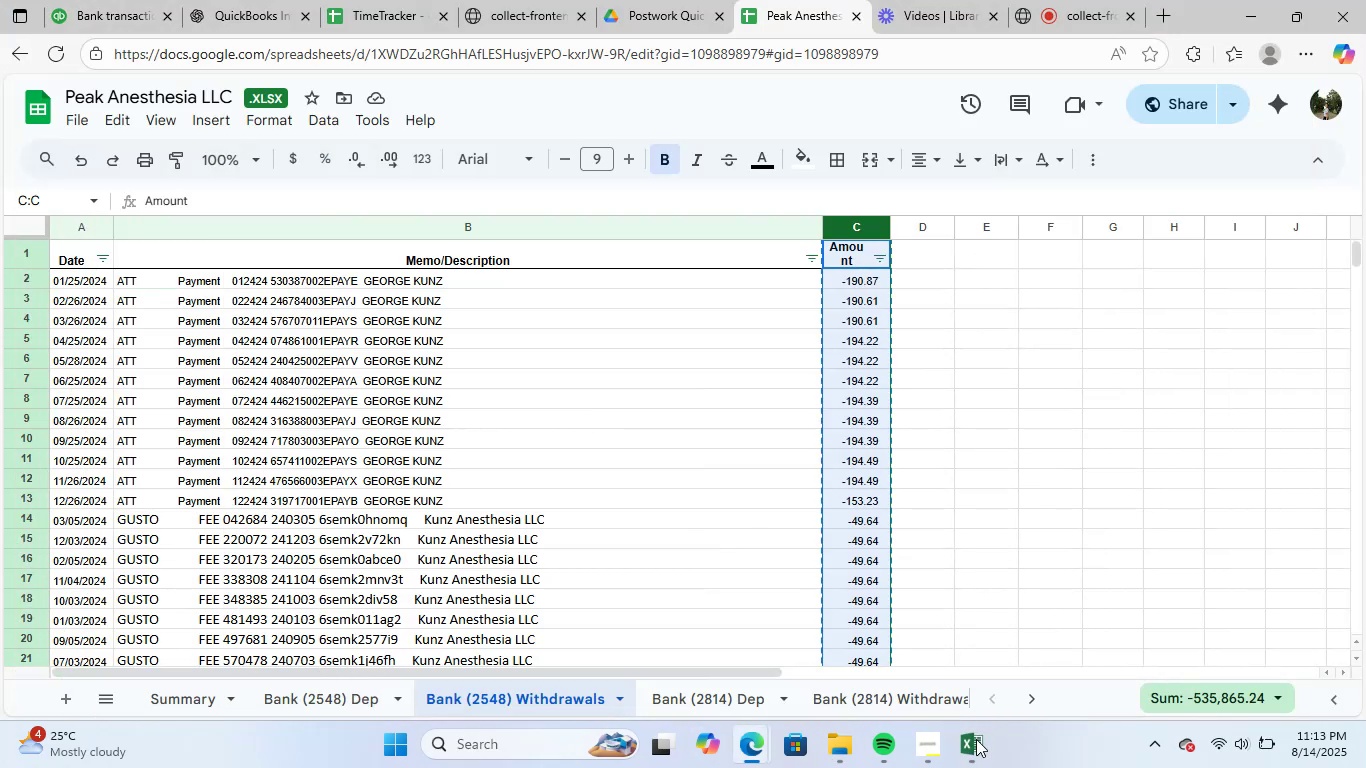 
left_click([976, 739])
 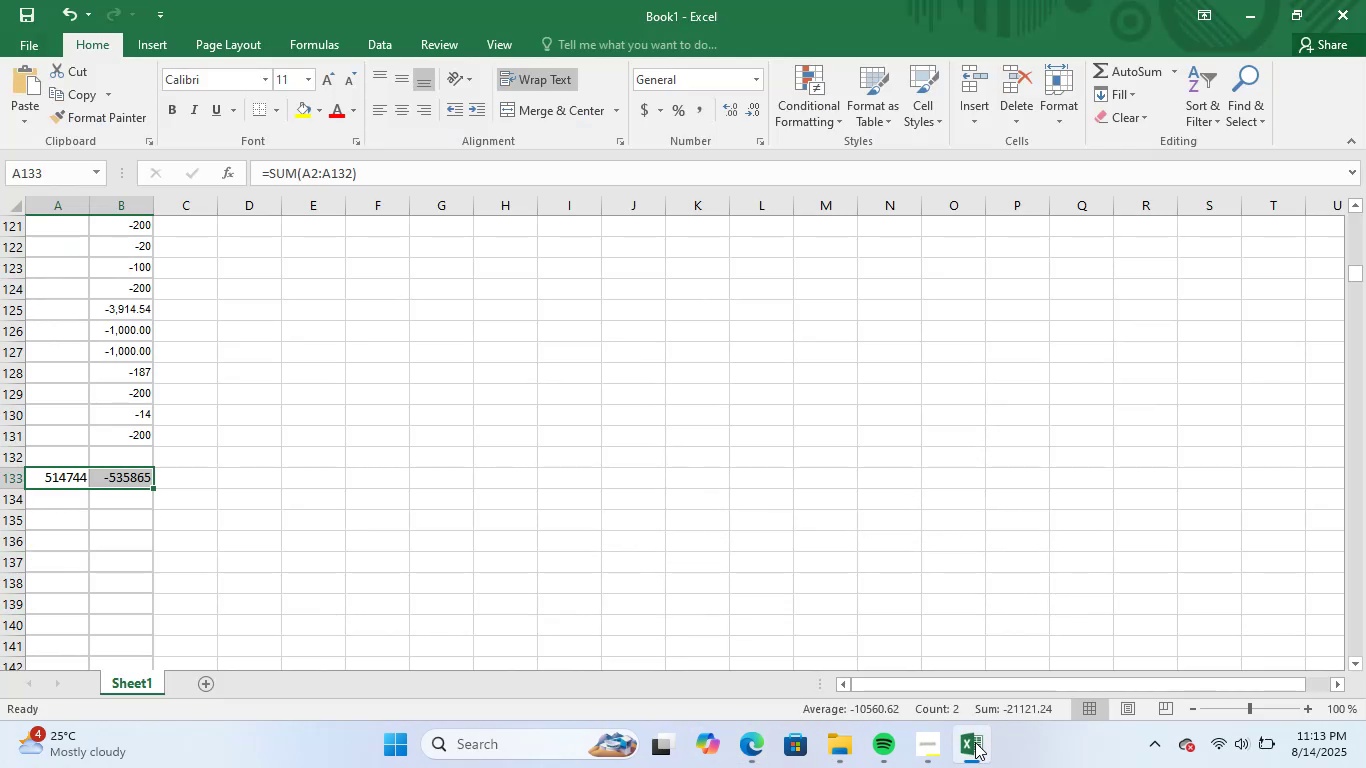 
left_click([975, 743])
 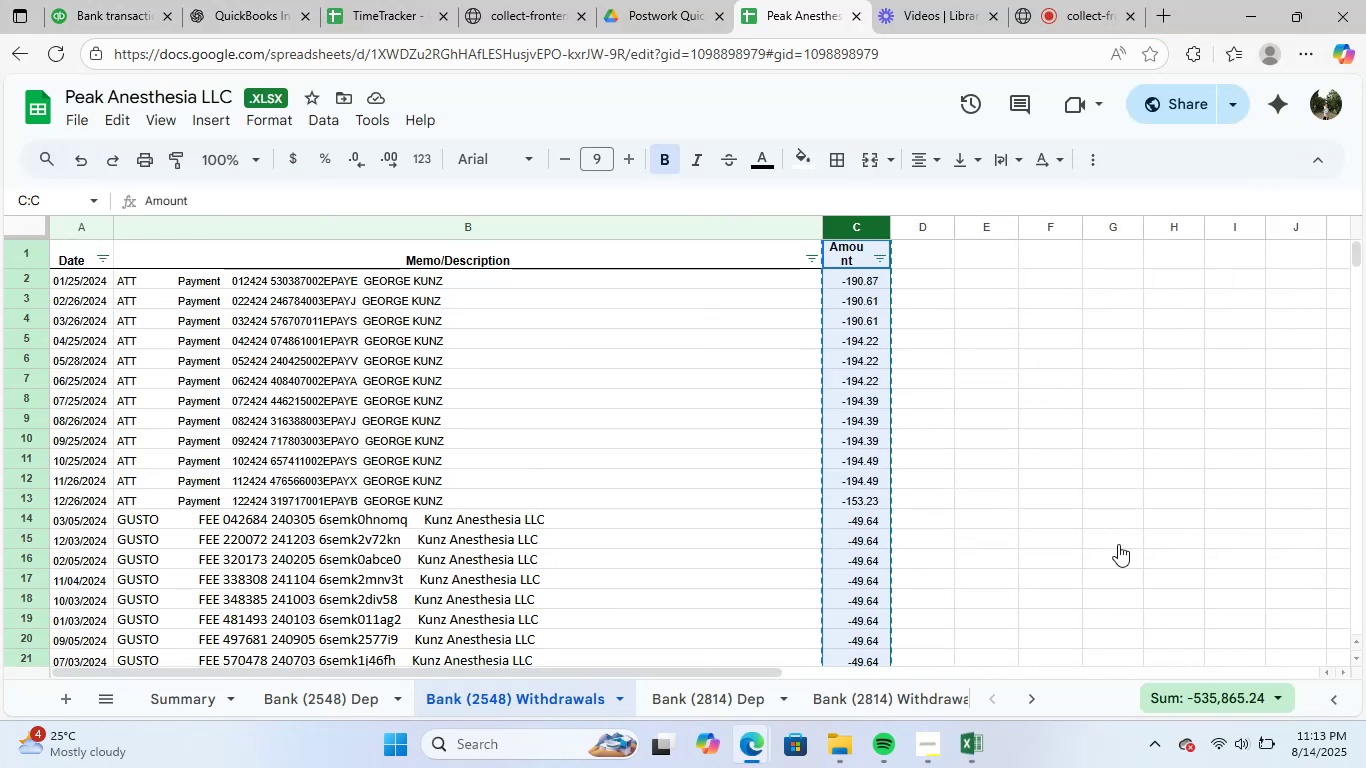 
left_click([1121, 540])
 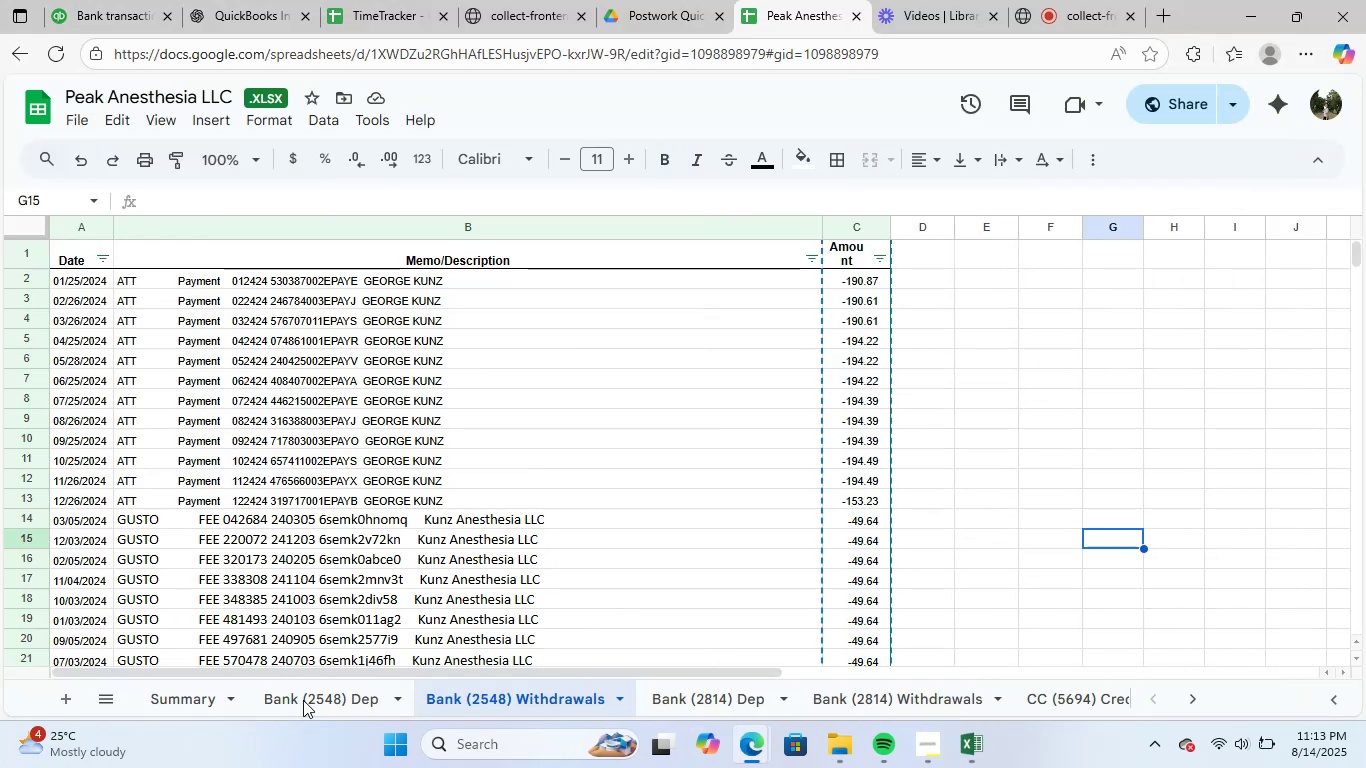 
left_click([303, 700])
 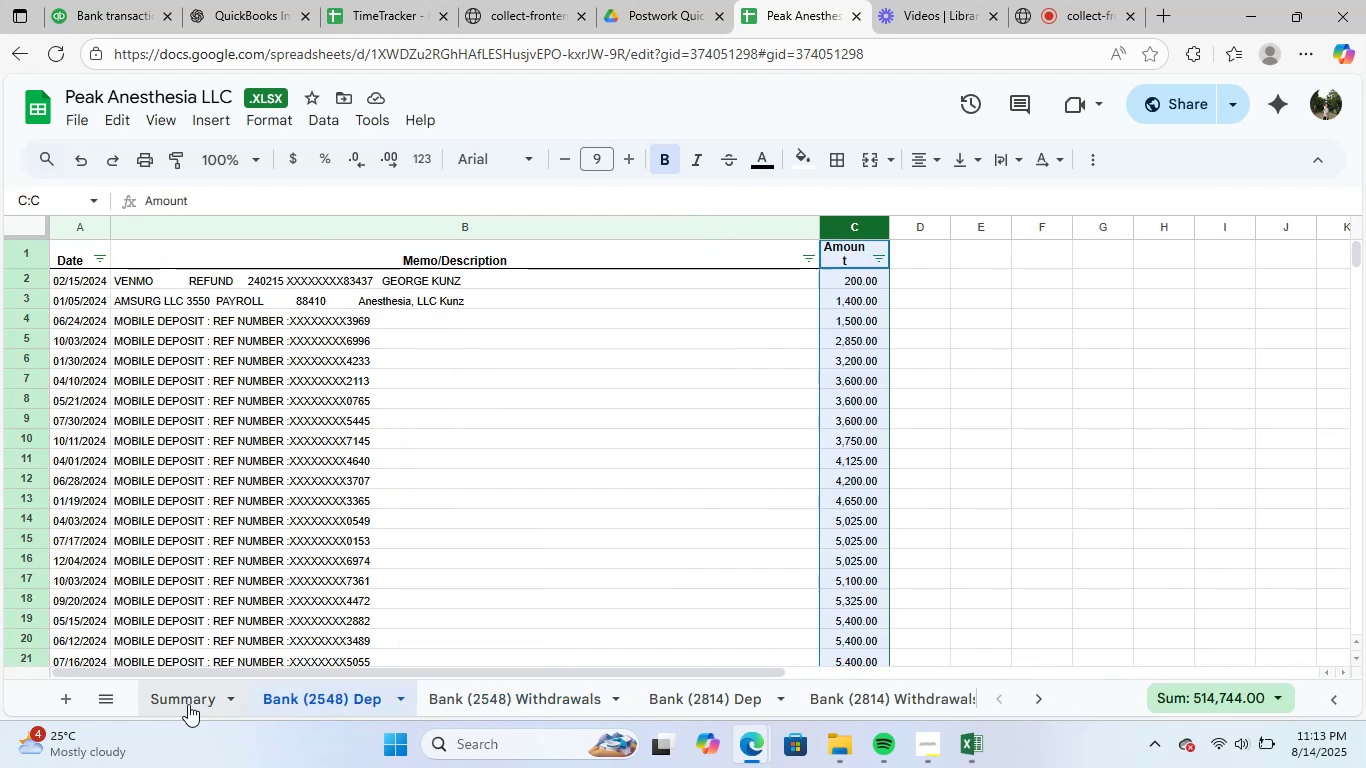 
left_click([181, 704])
 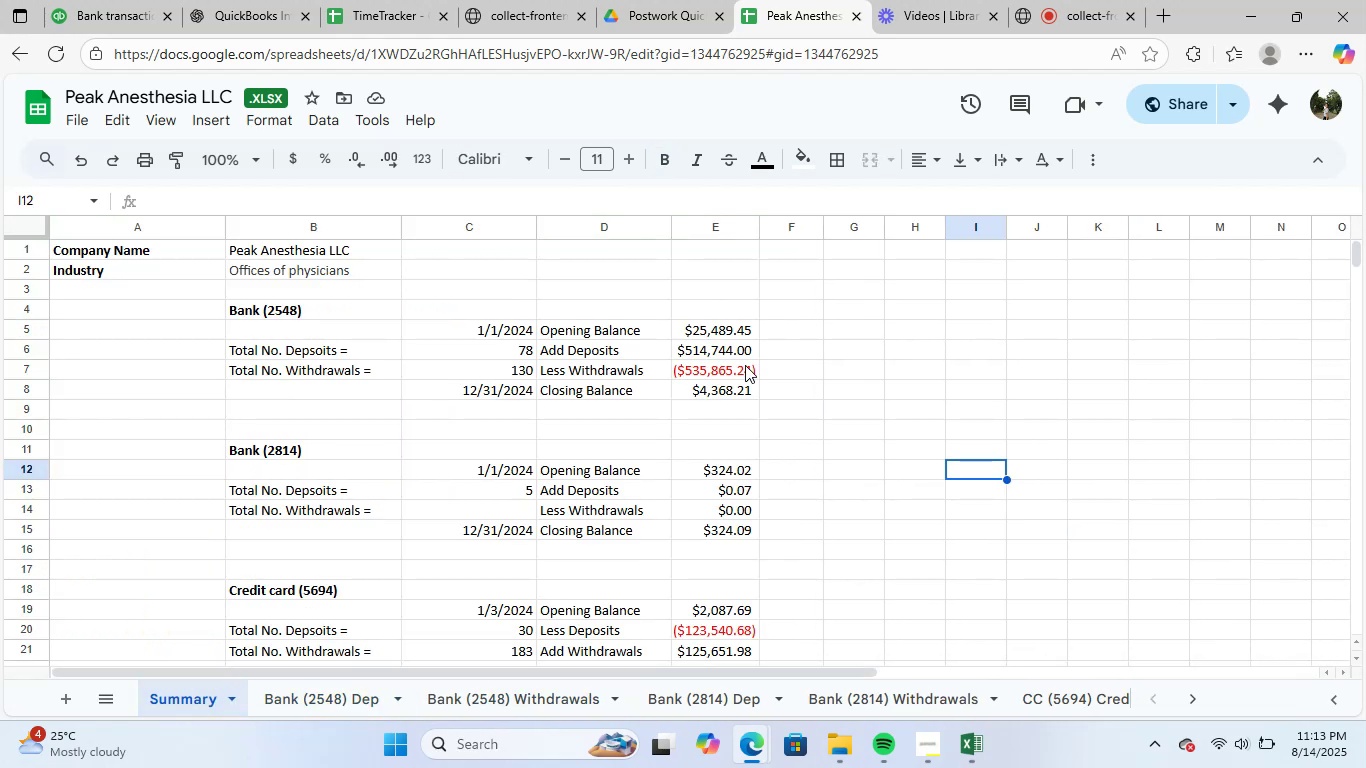 
left_click_drag(start_coordinate=[740, 348], to_coordinate=[727, 371])
 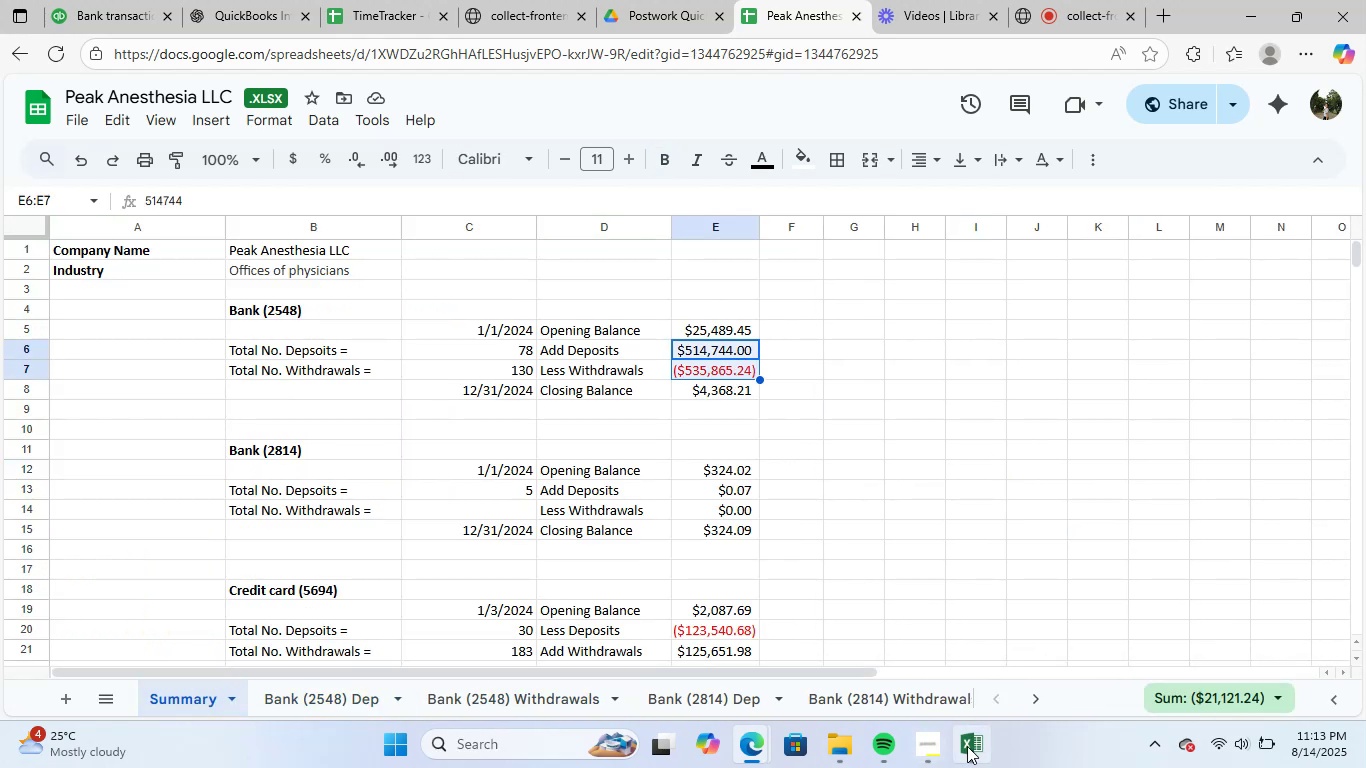 
left_click([971, 747])
 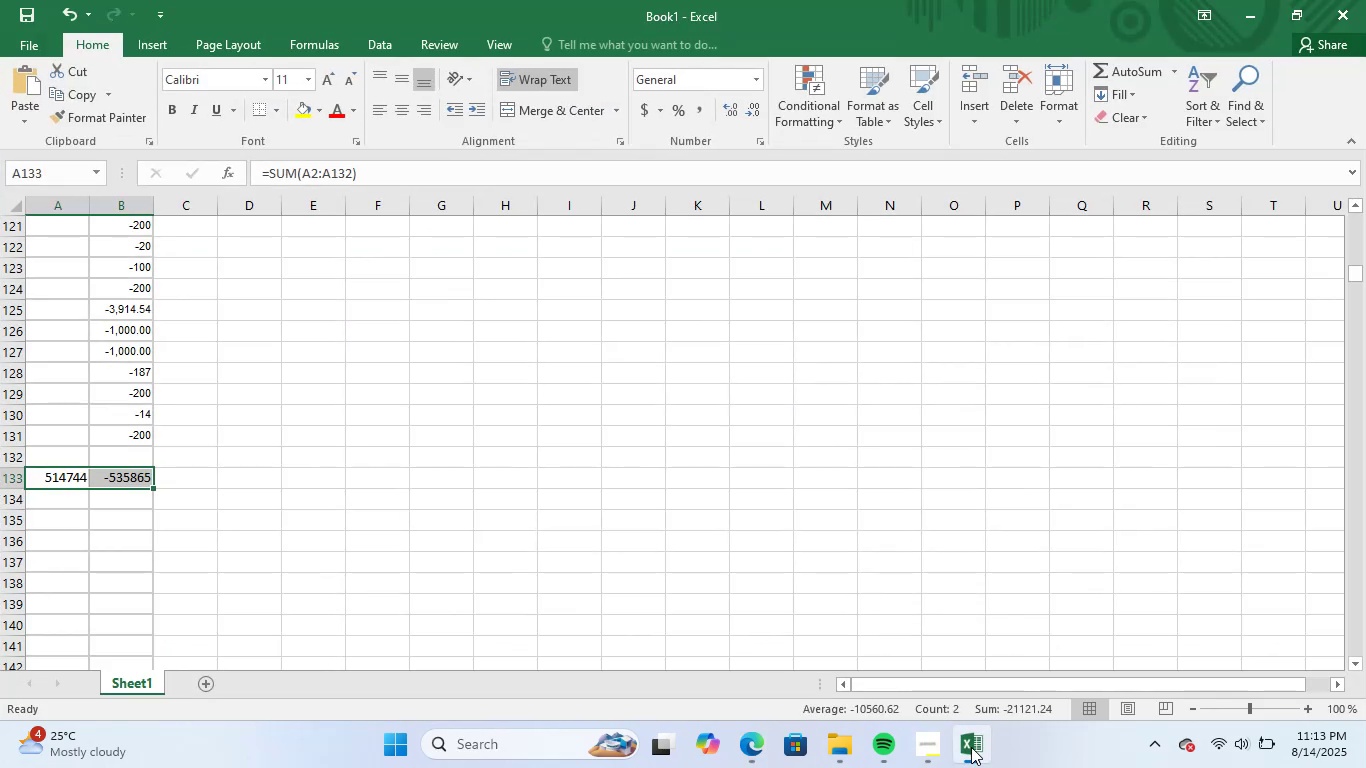 
left_click([1196, 397])
 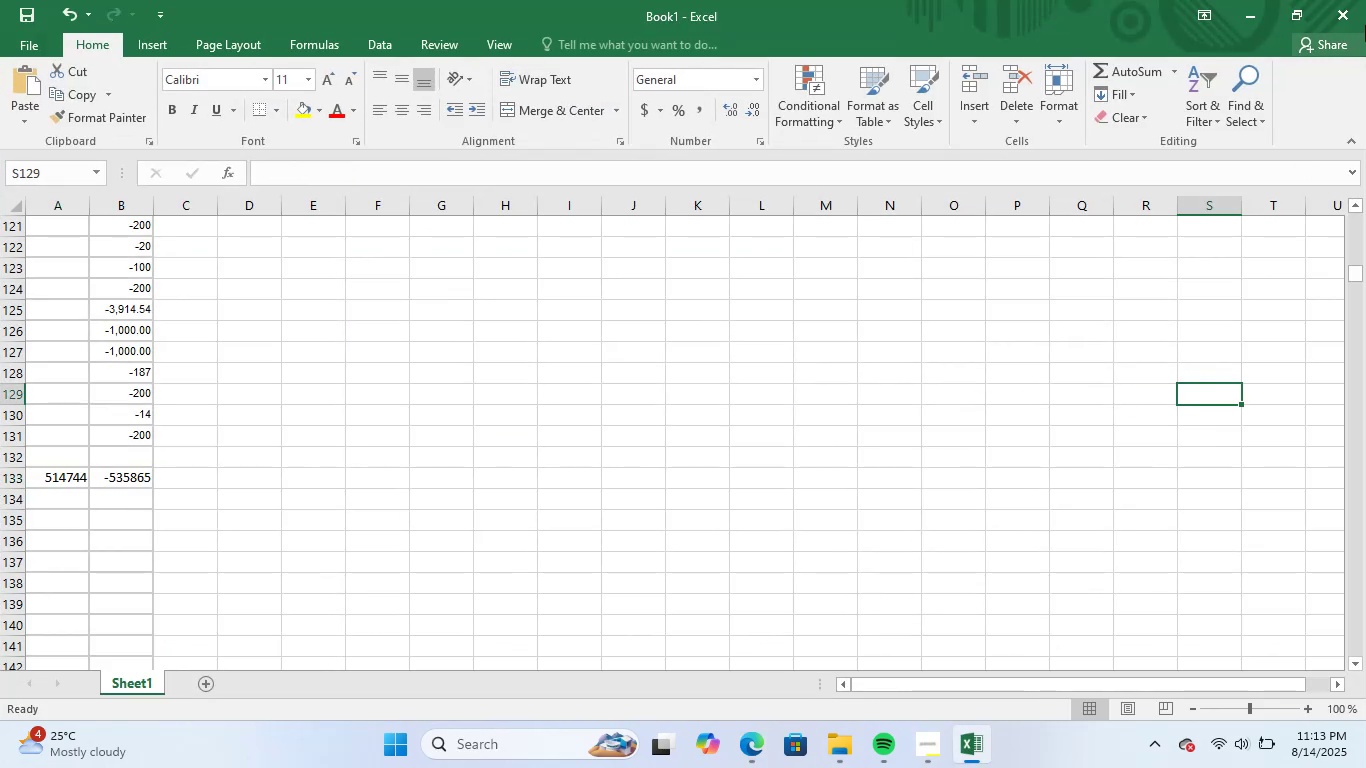 
left_click([1365, 7])
 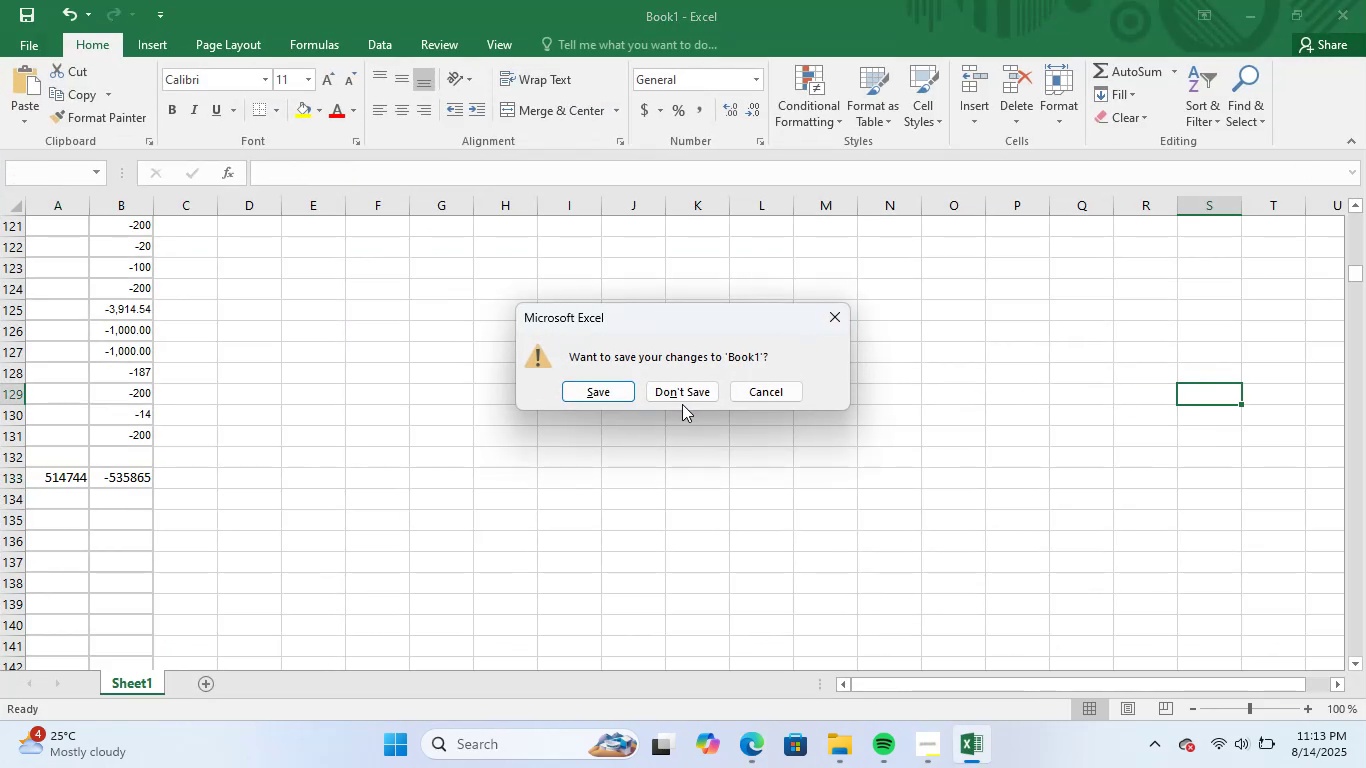 
left_click([682, 399])
 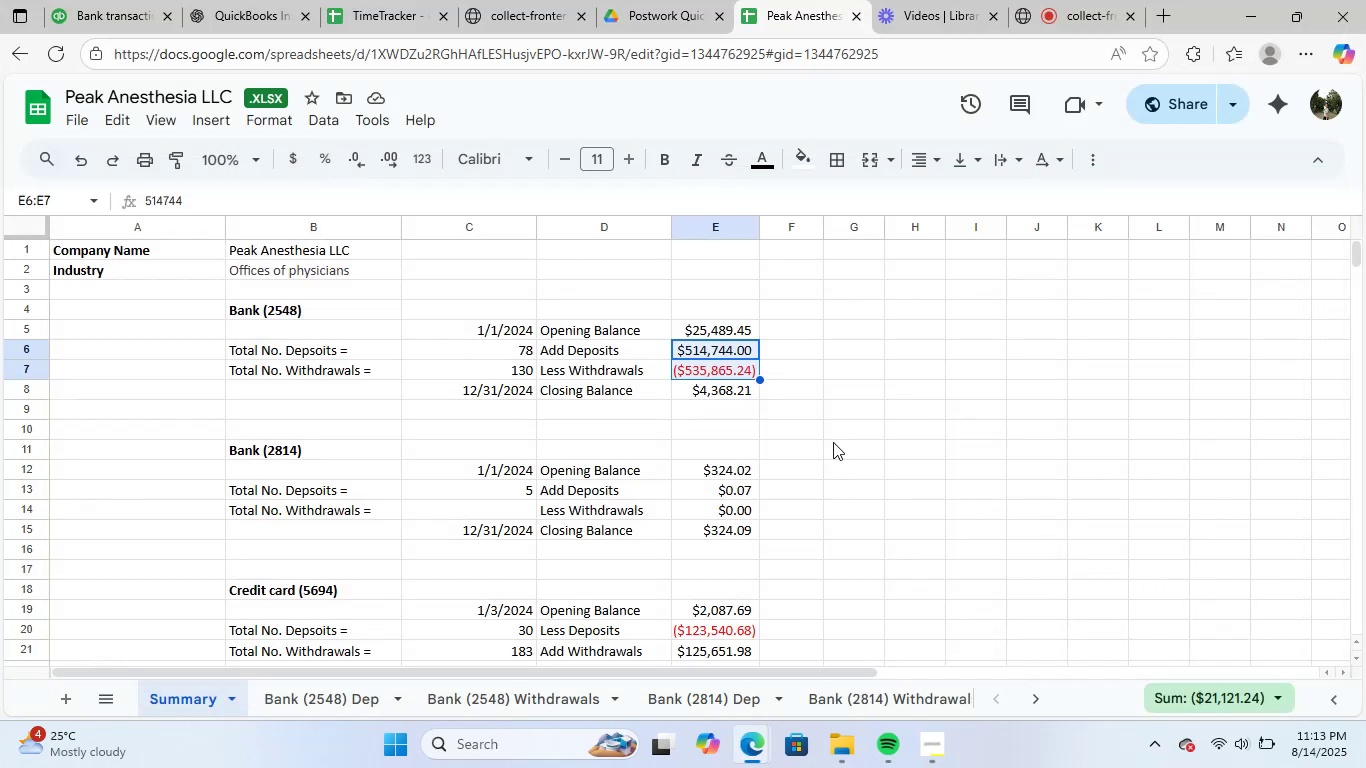 
left_click([896, 462])
 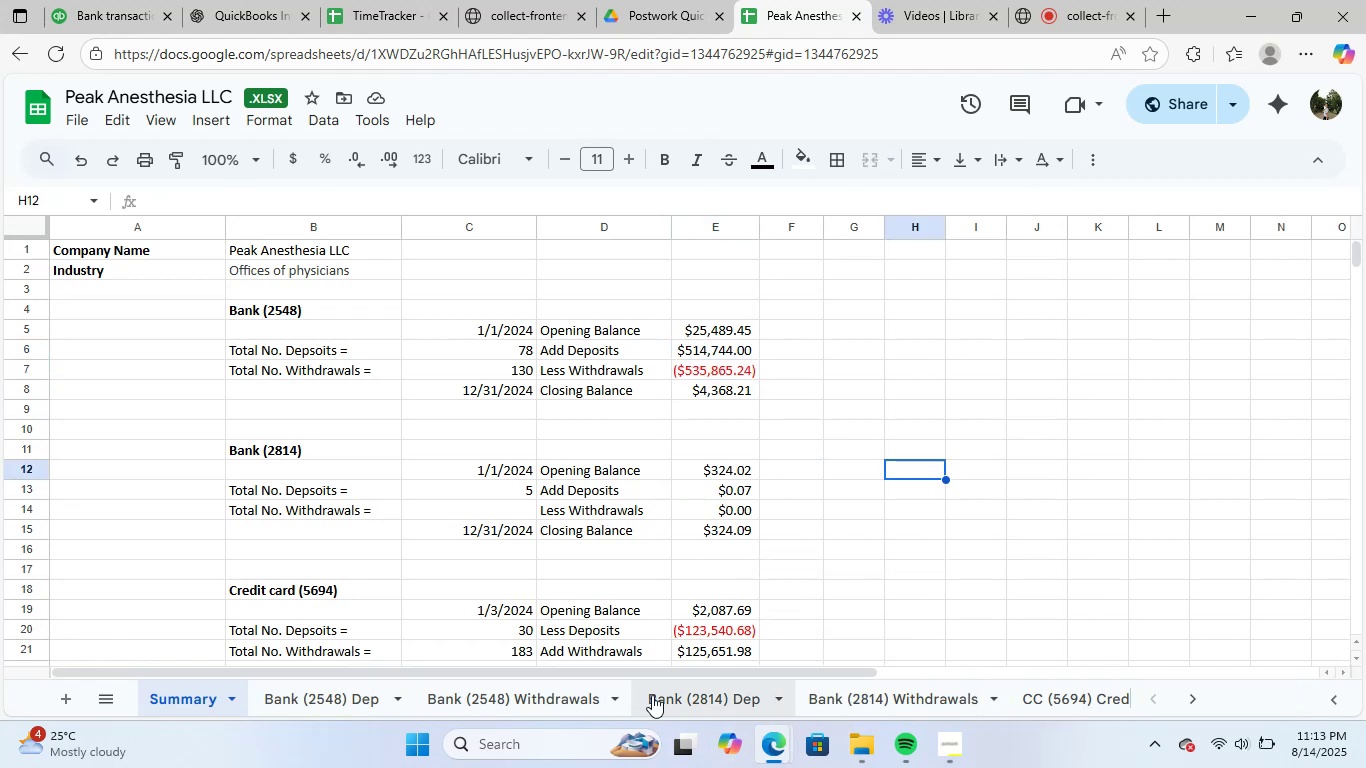 
wait(5.37)
 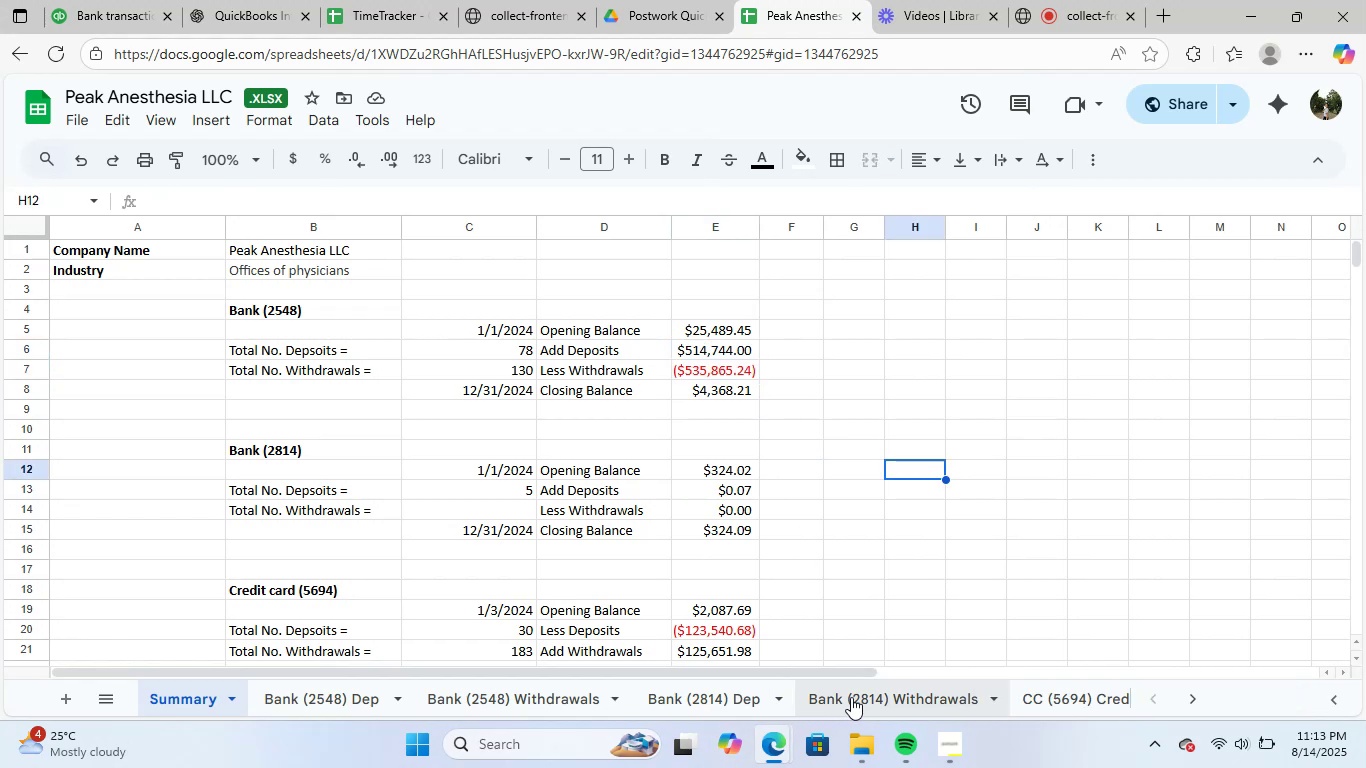 
left_click([661, 696])
 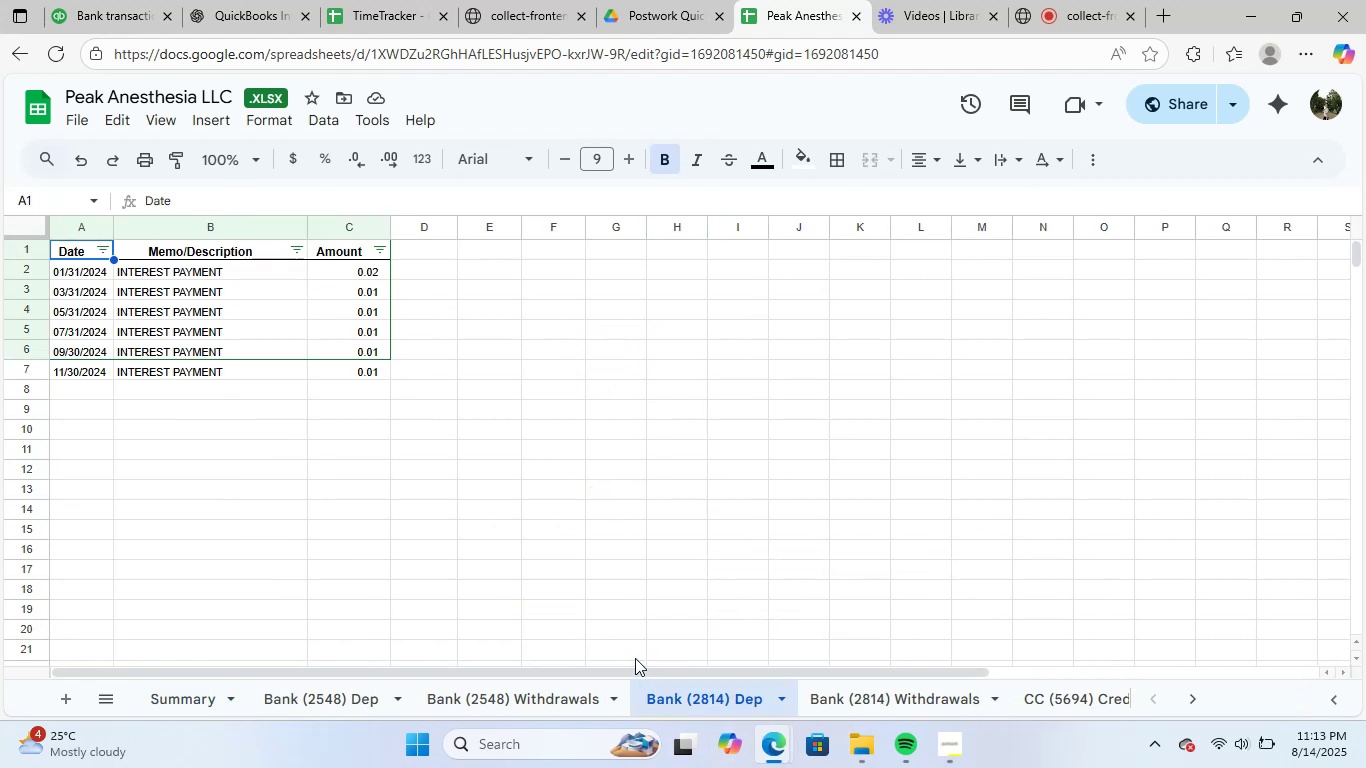 
scroll: coordinate [502, 499], scroll_direction: up, amount: 3.0
 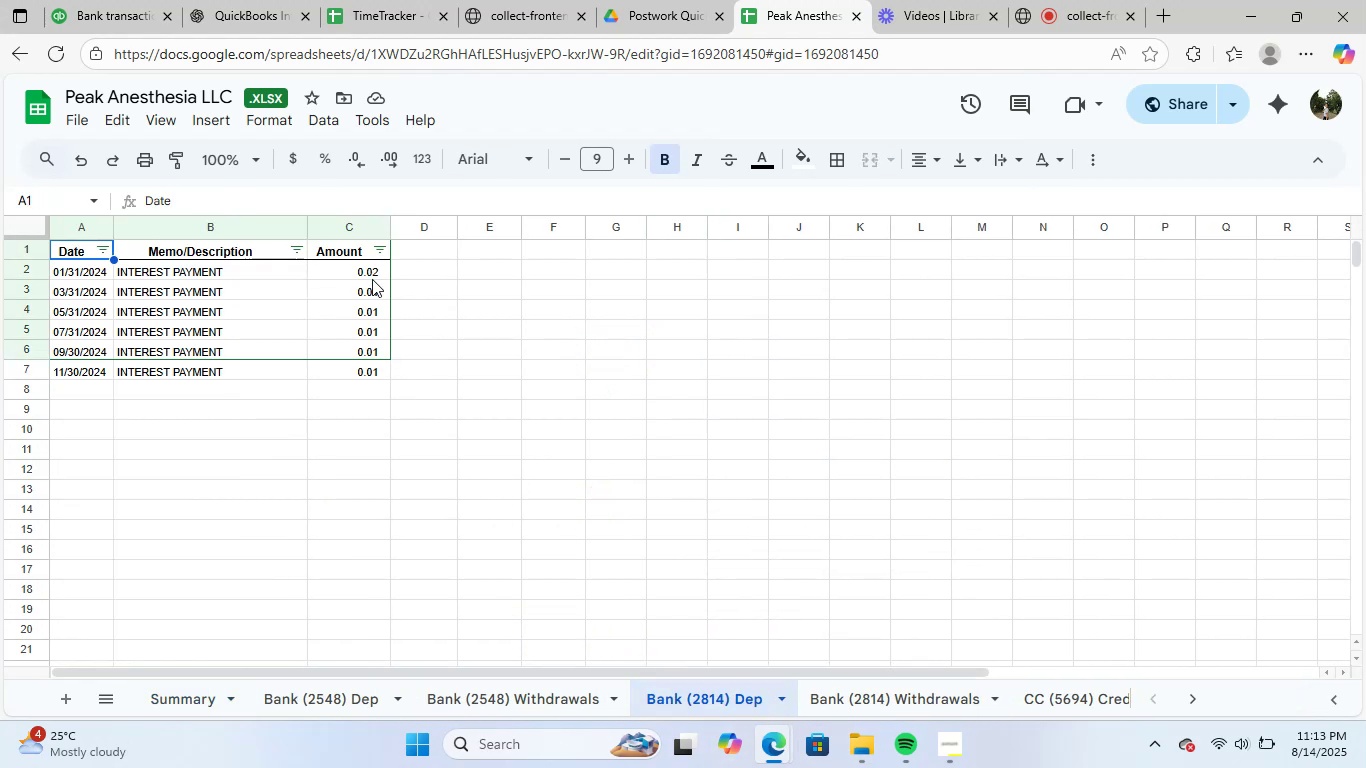 
left_click_drag(start_coordinate=[372, 269], to_coordinate=[372, 375])
 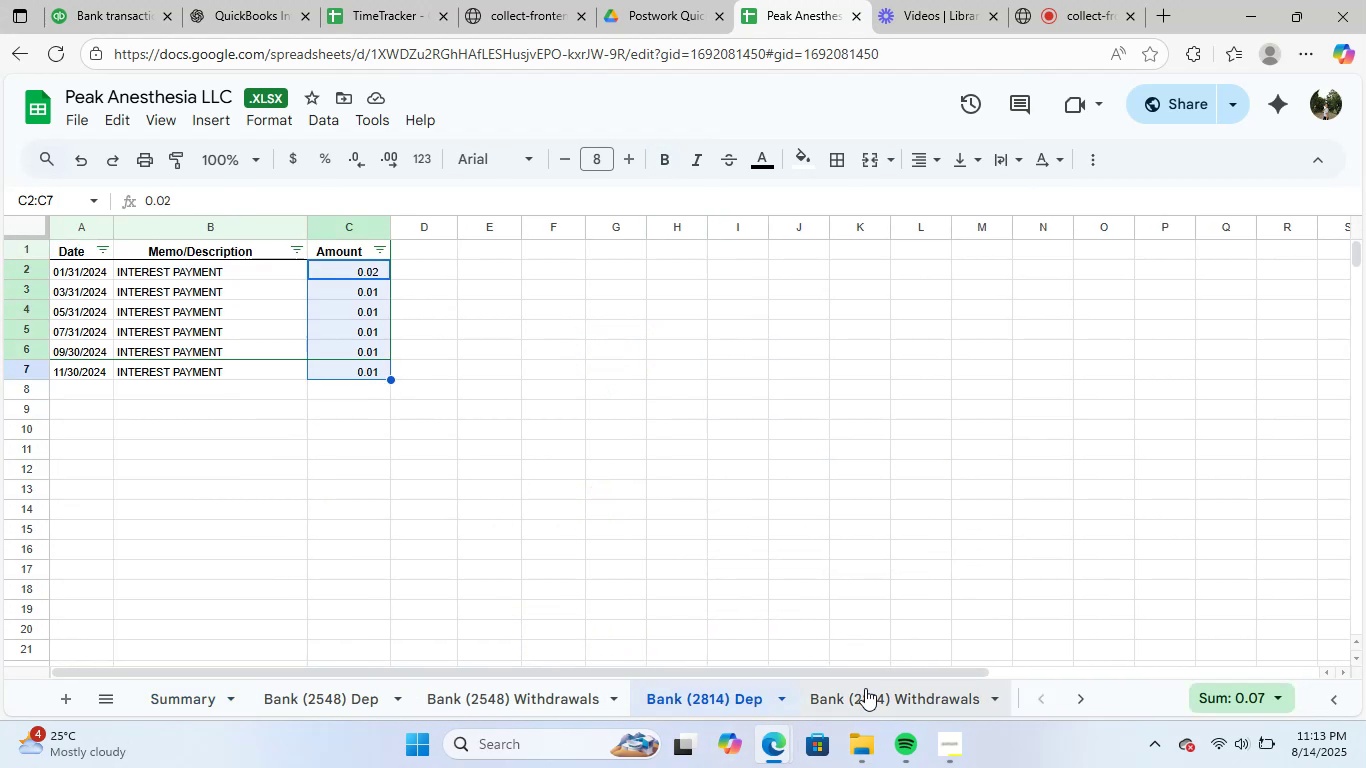 
left_click([833, 560])
 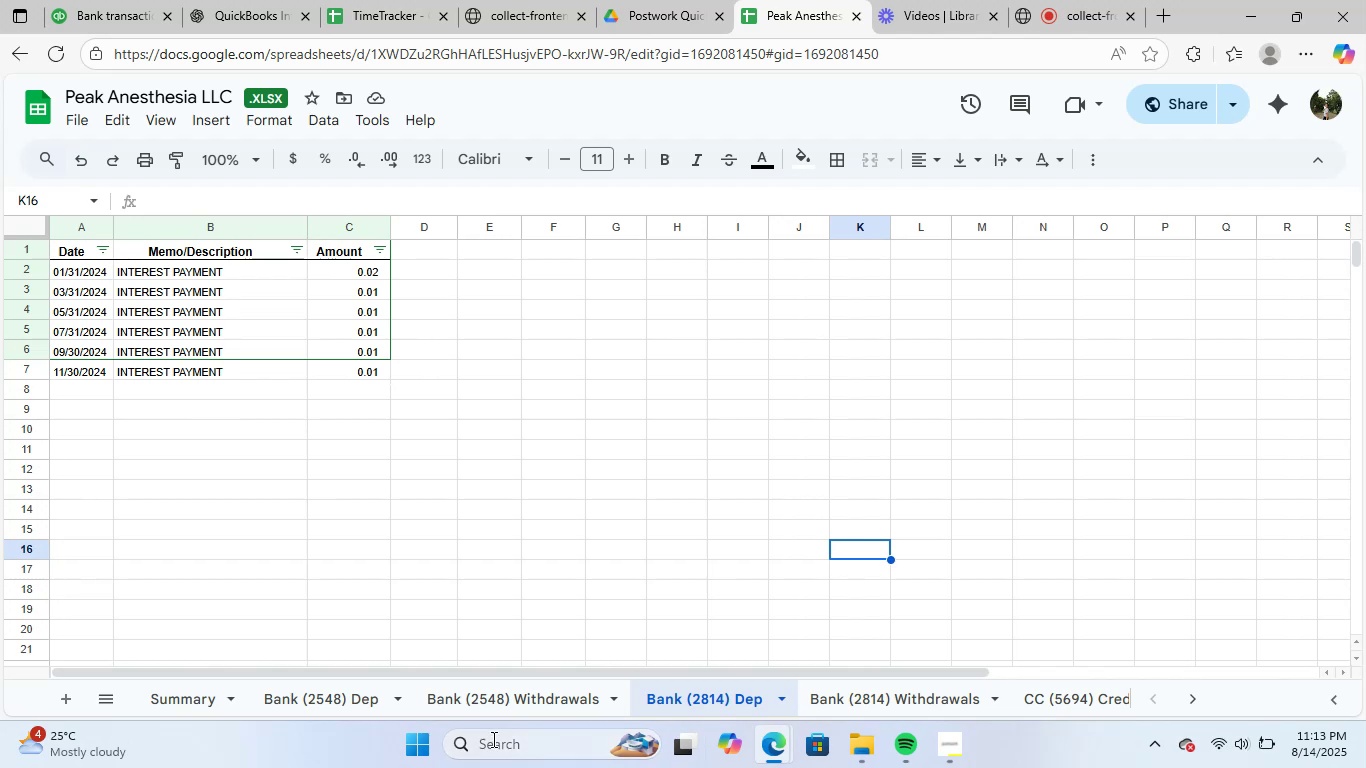 
left_click([492, 739])
 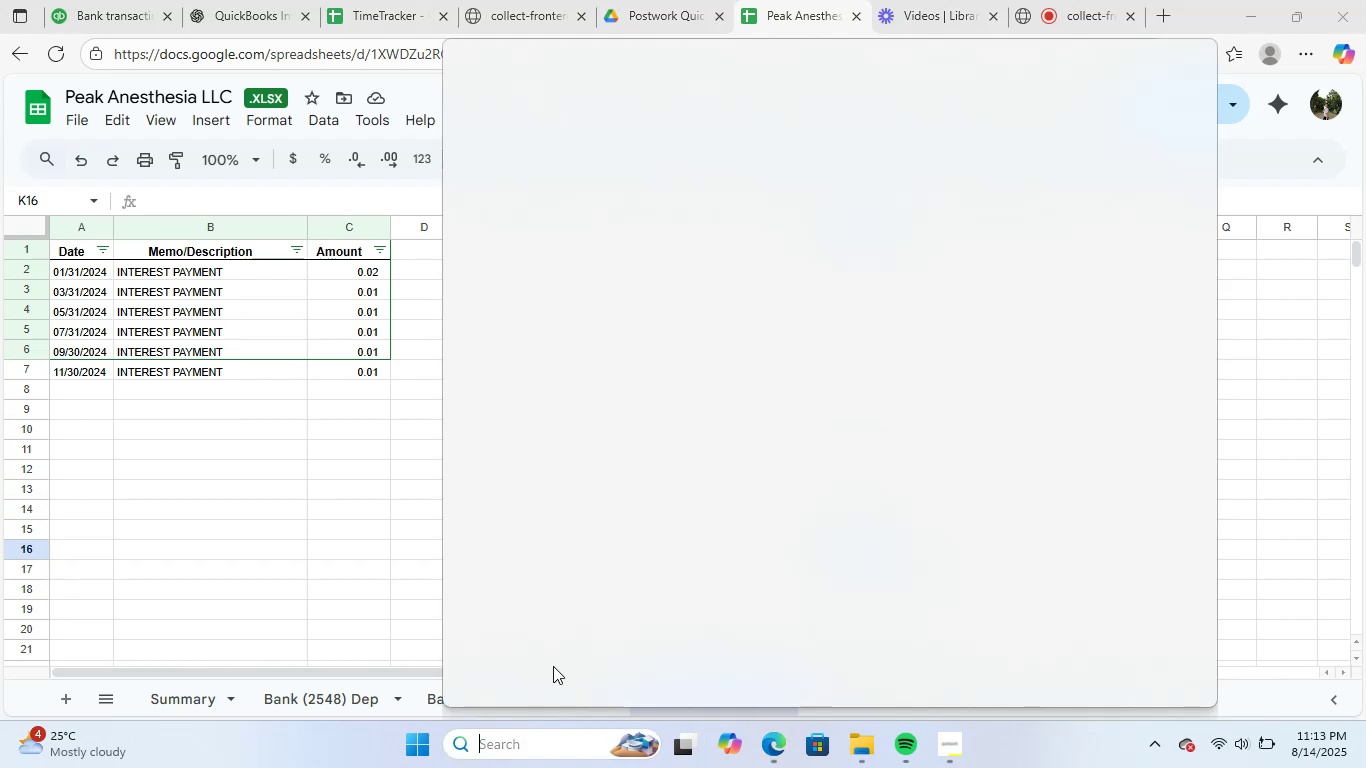 
type(ex)
 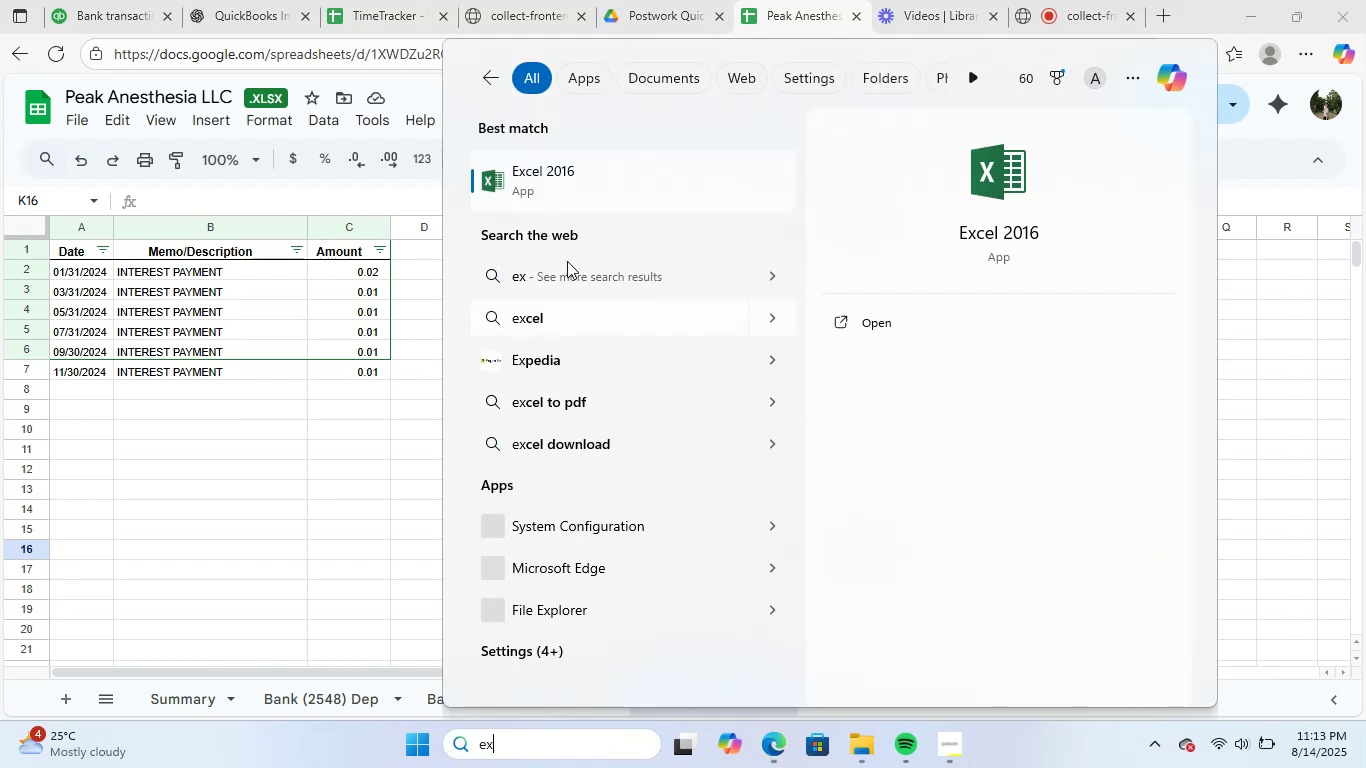 
left_click([608, 156])
 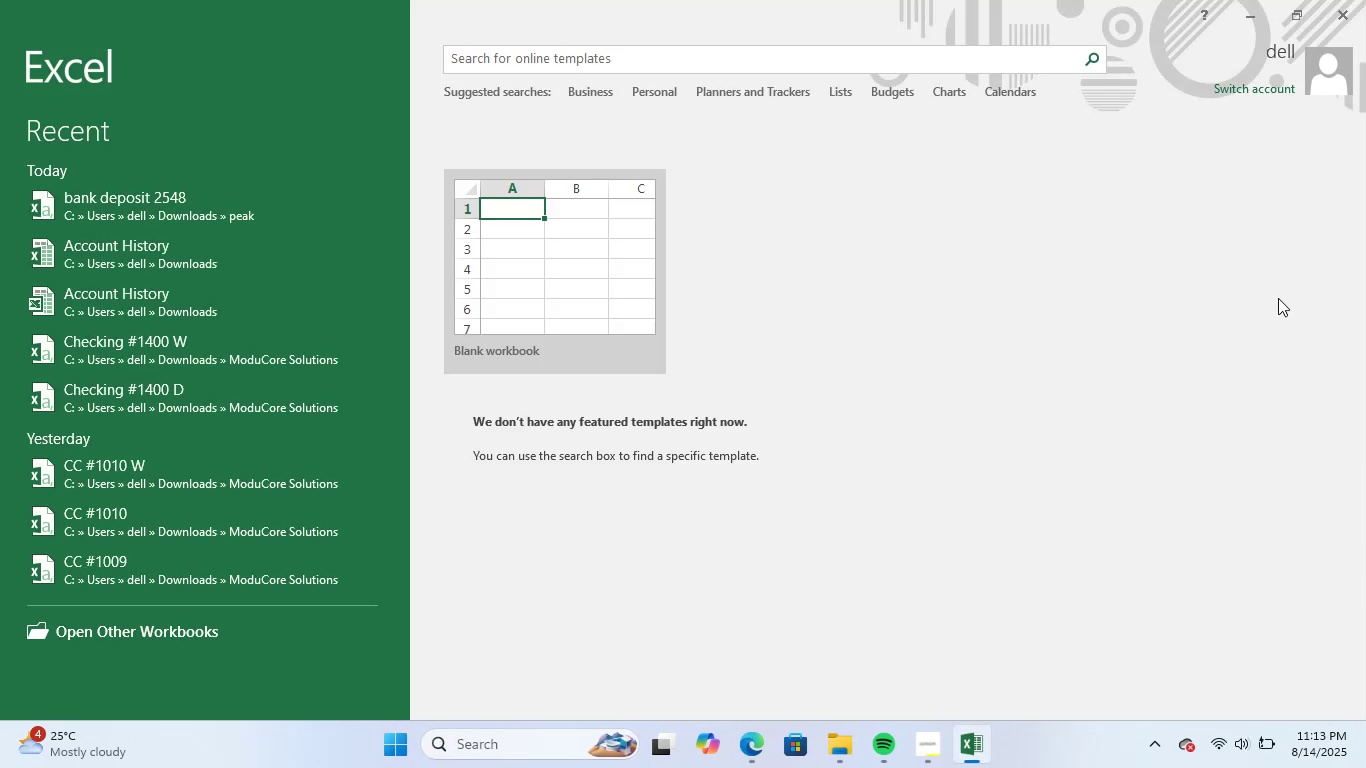 
wait(5.57)
 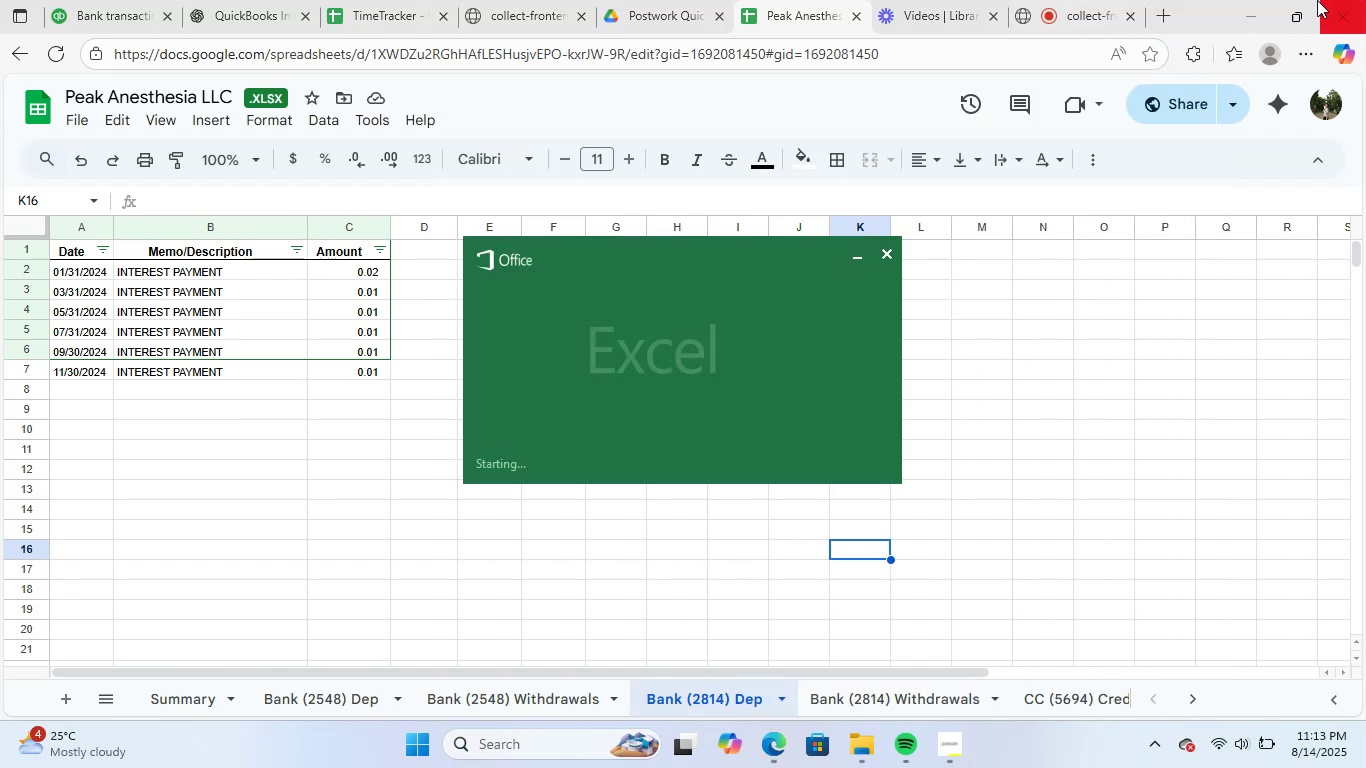 
key(NumpadEnter)
 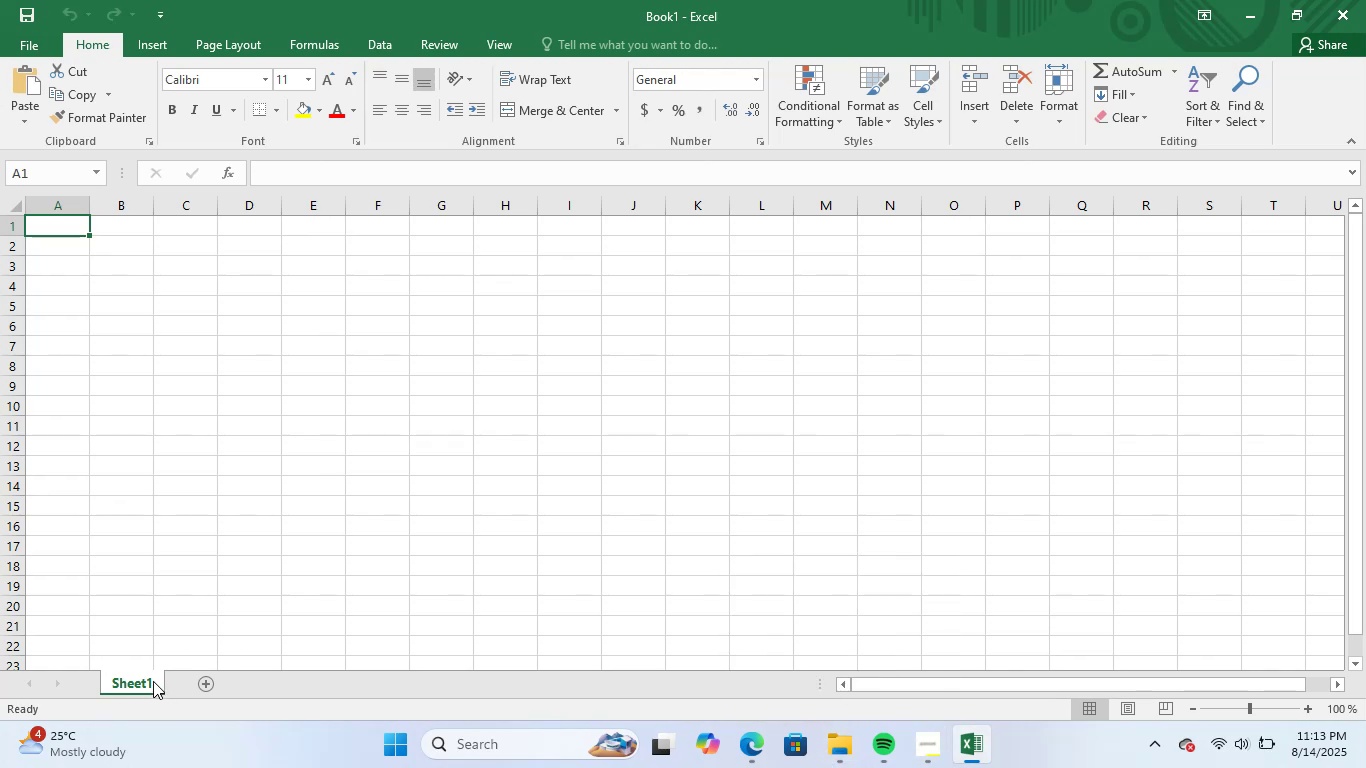 
left_click([972, 740])
 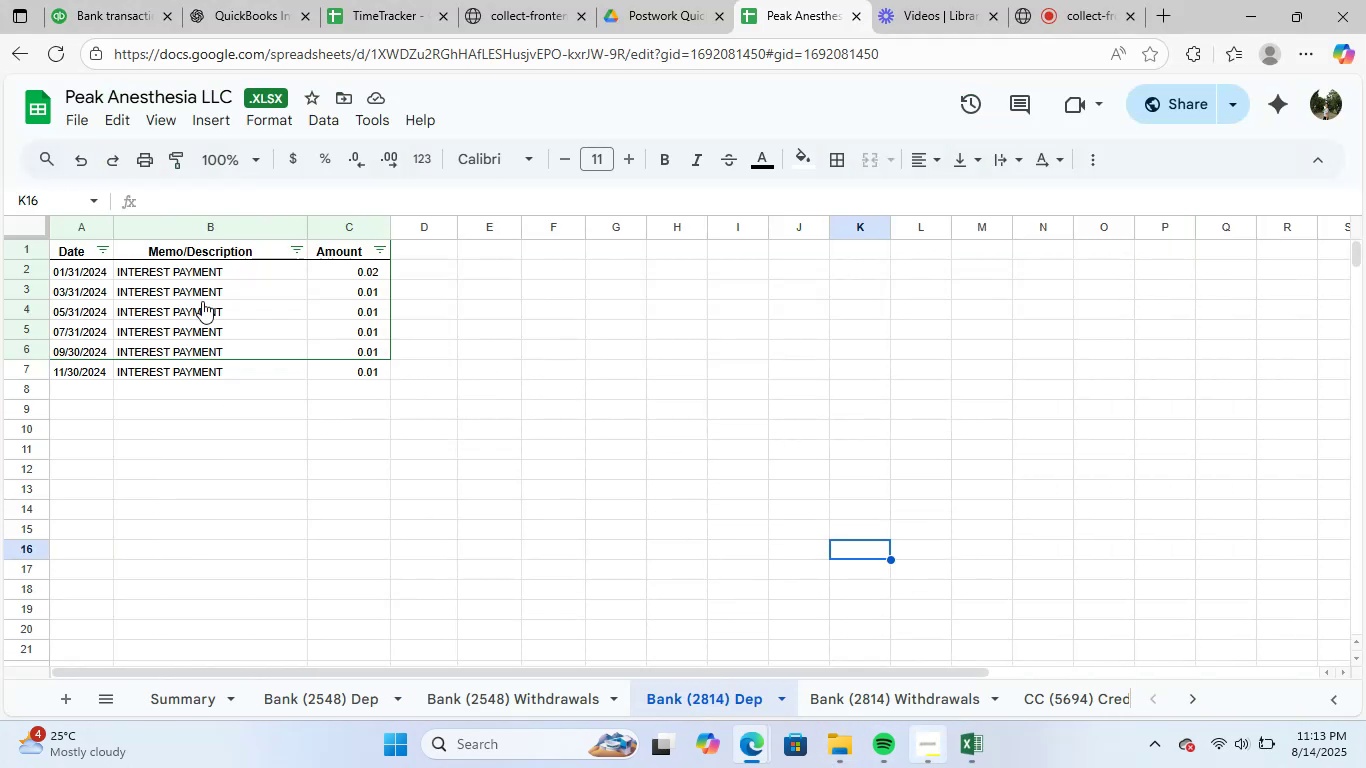 
left_click_drag(start_coordinate=[290, 454], to_coordinate=[285, 448])
 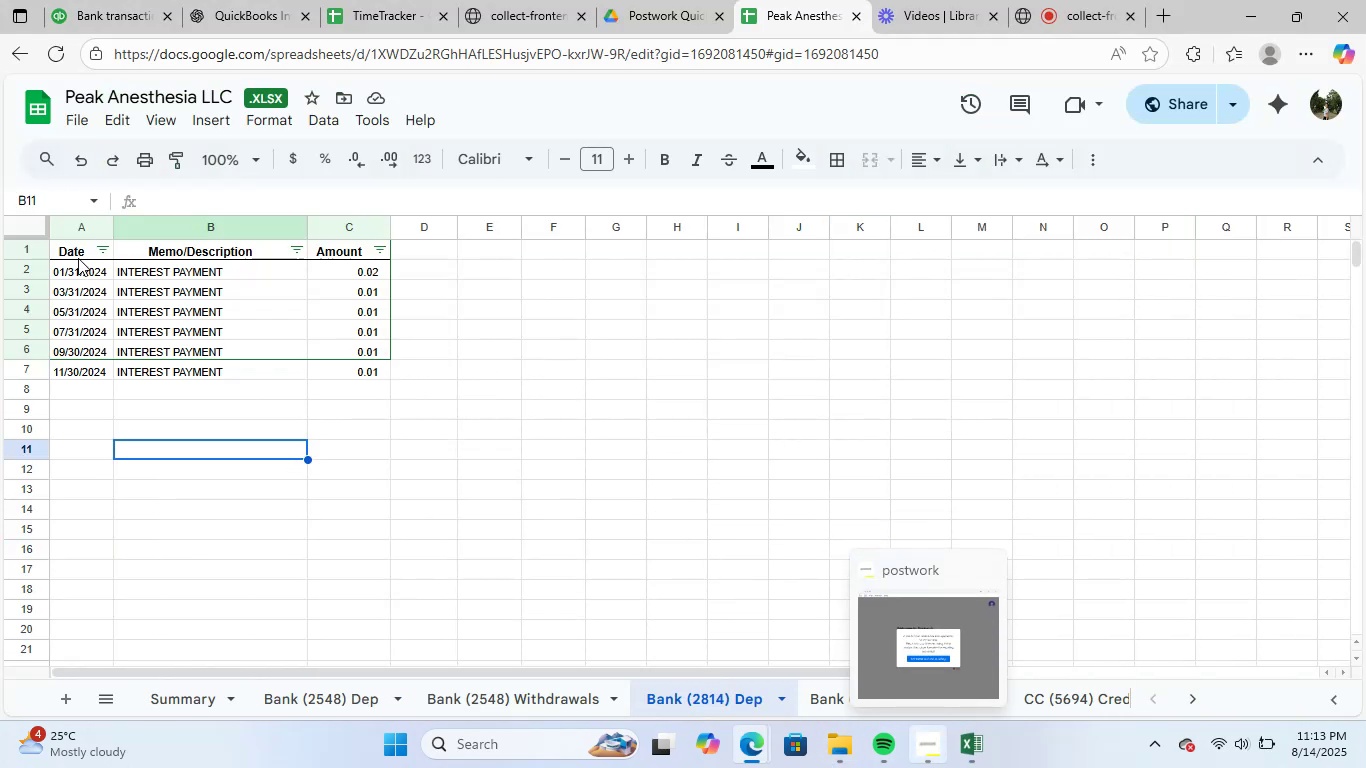 
left_click([73, 249])
 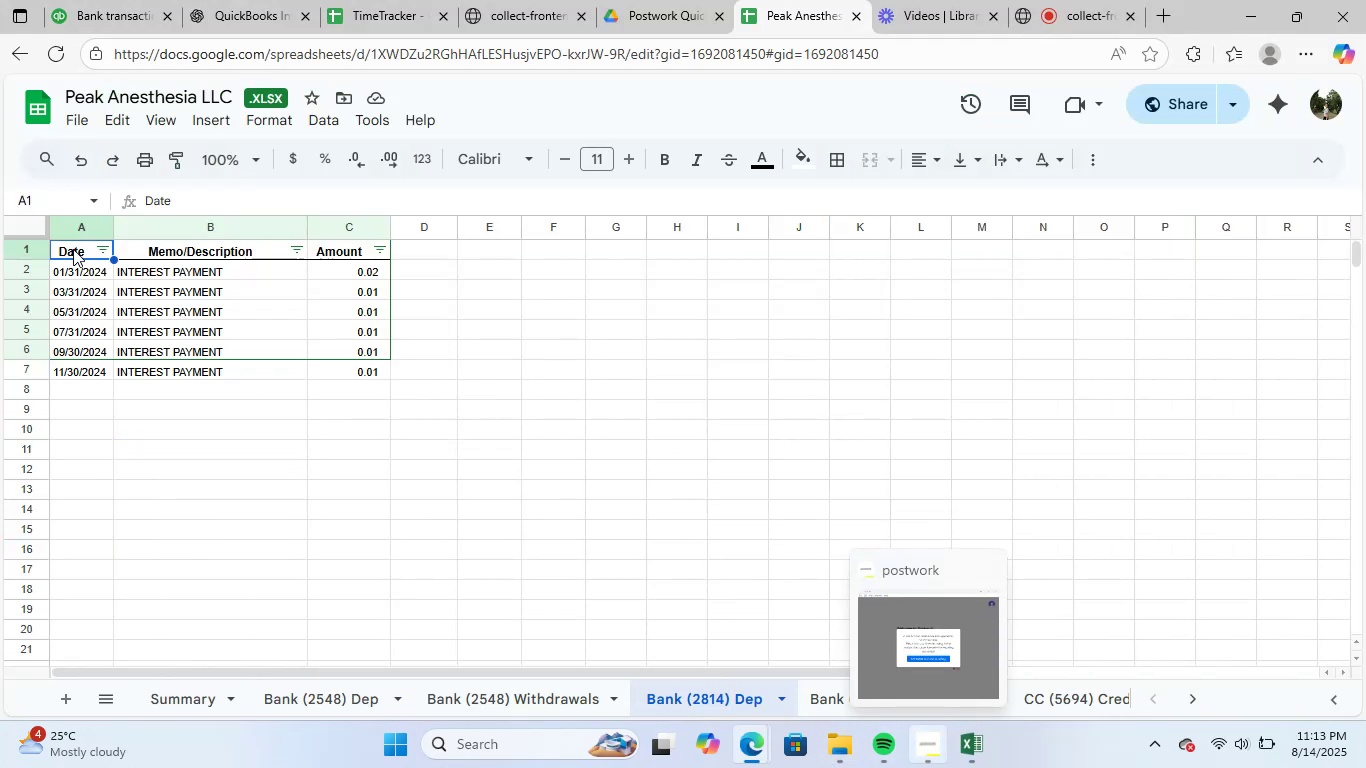 
key(Control+C)
 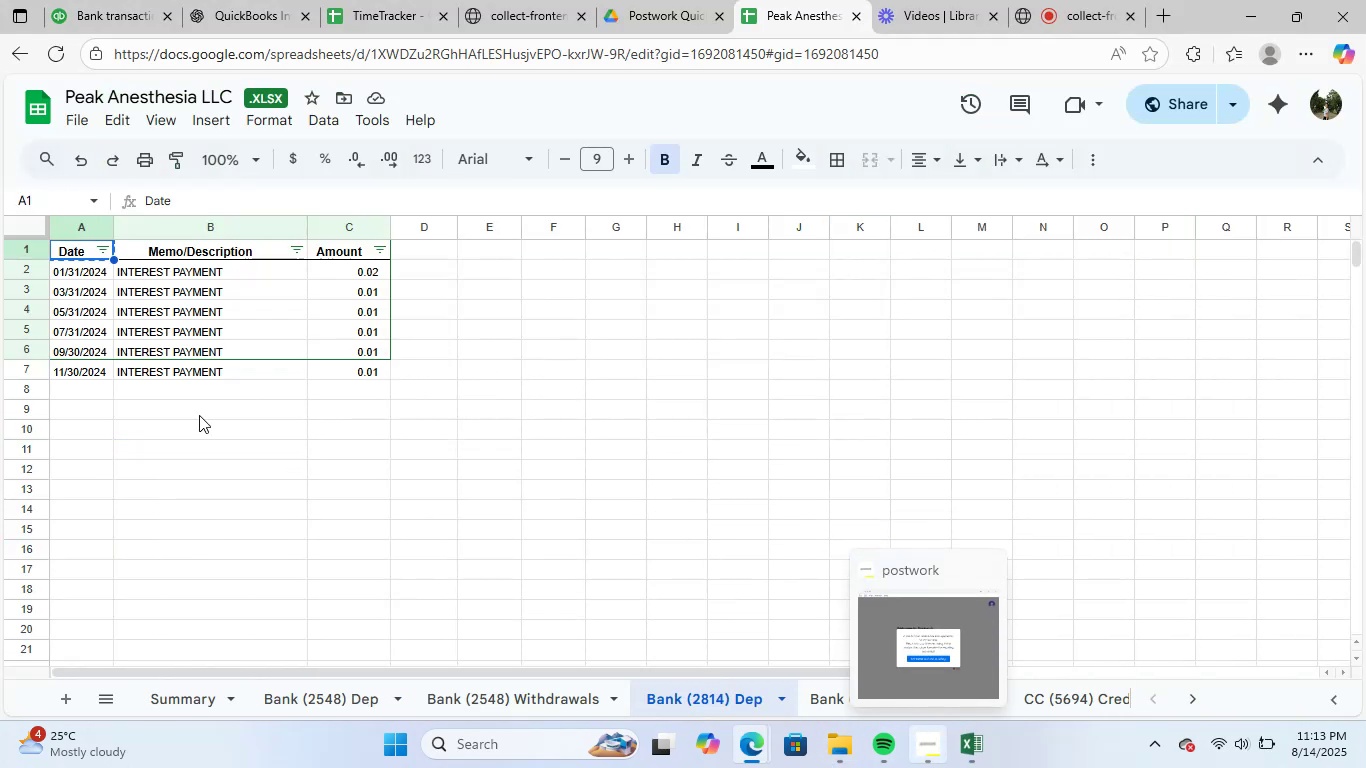 
key(Control+A)
 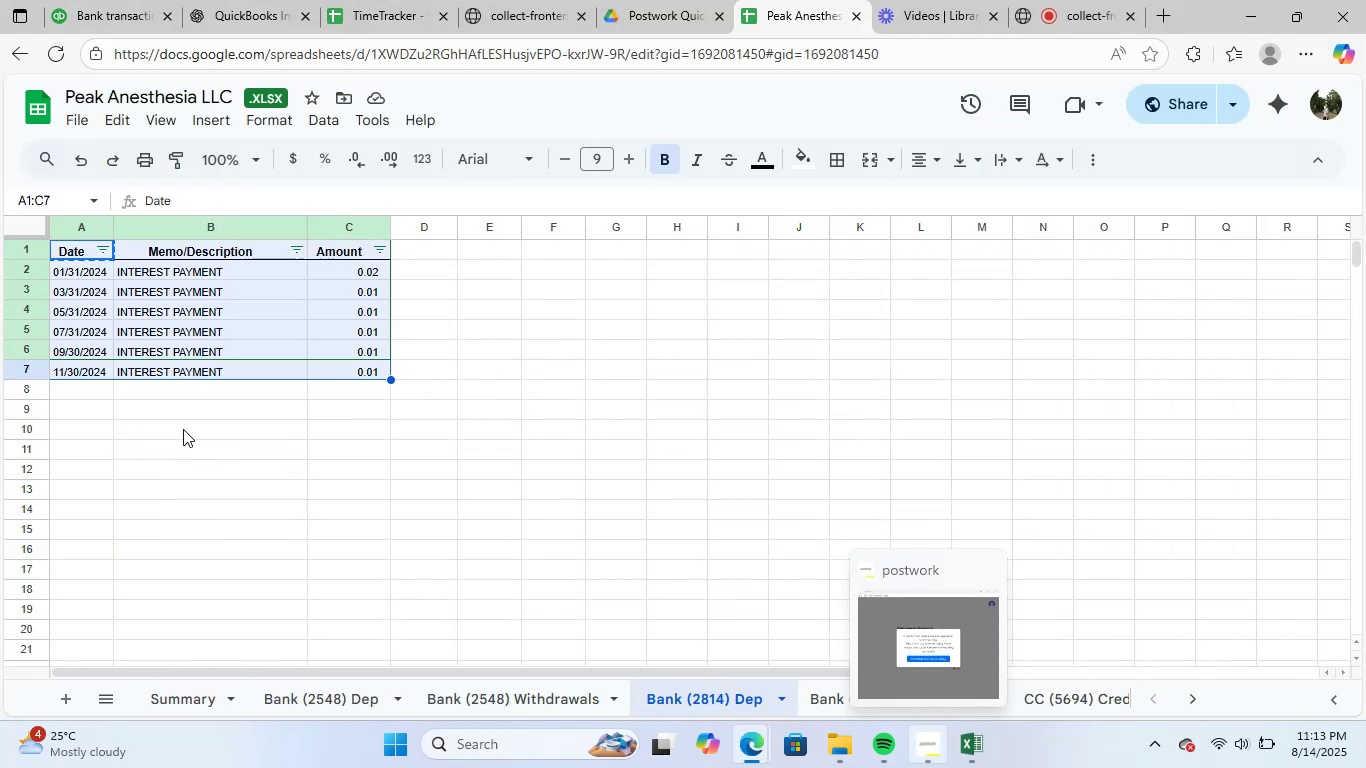 
key(Control+C)
 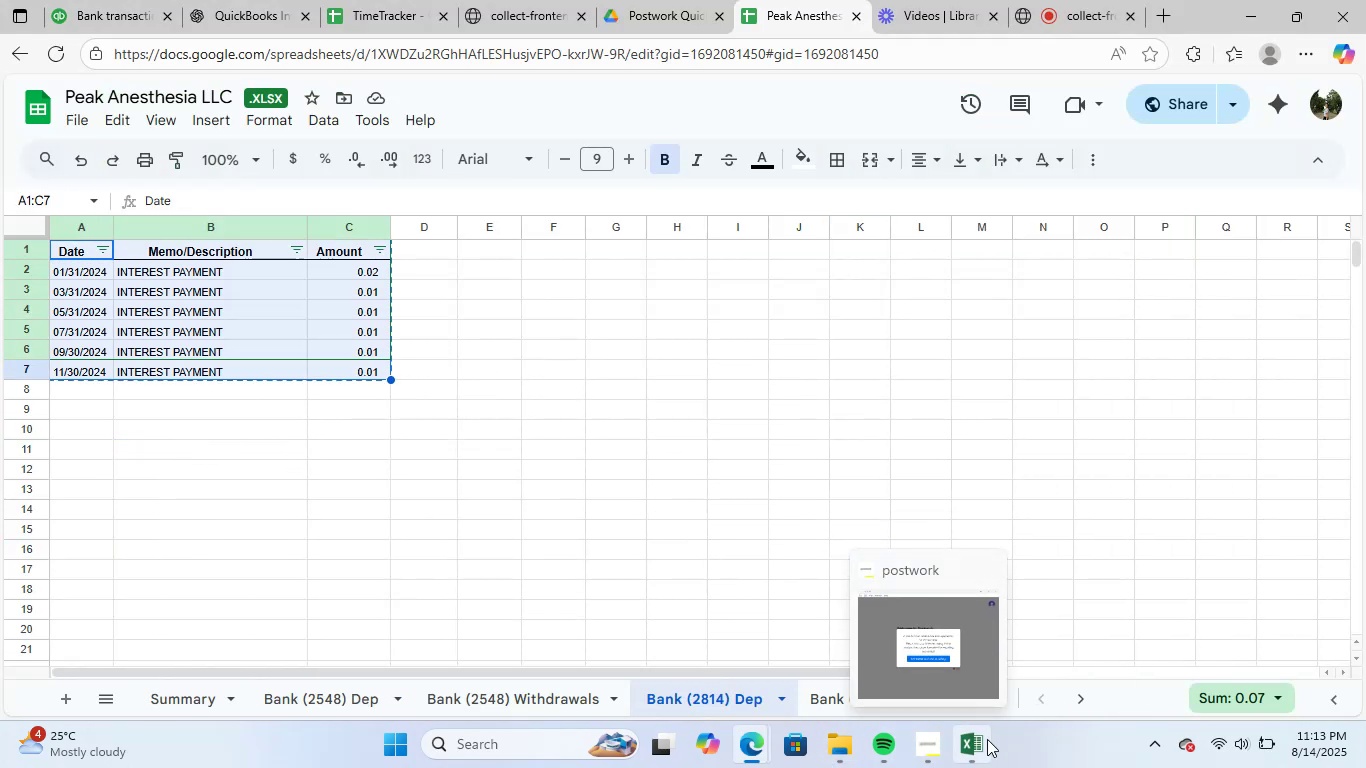 
key(Control+V)
 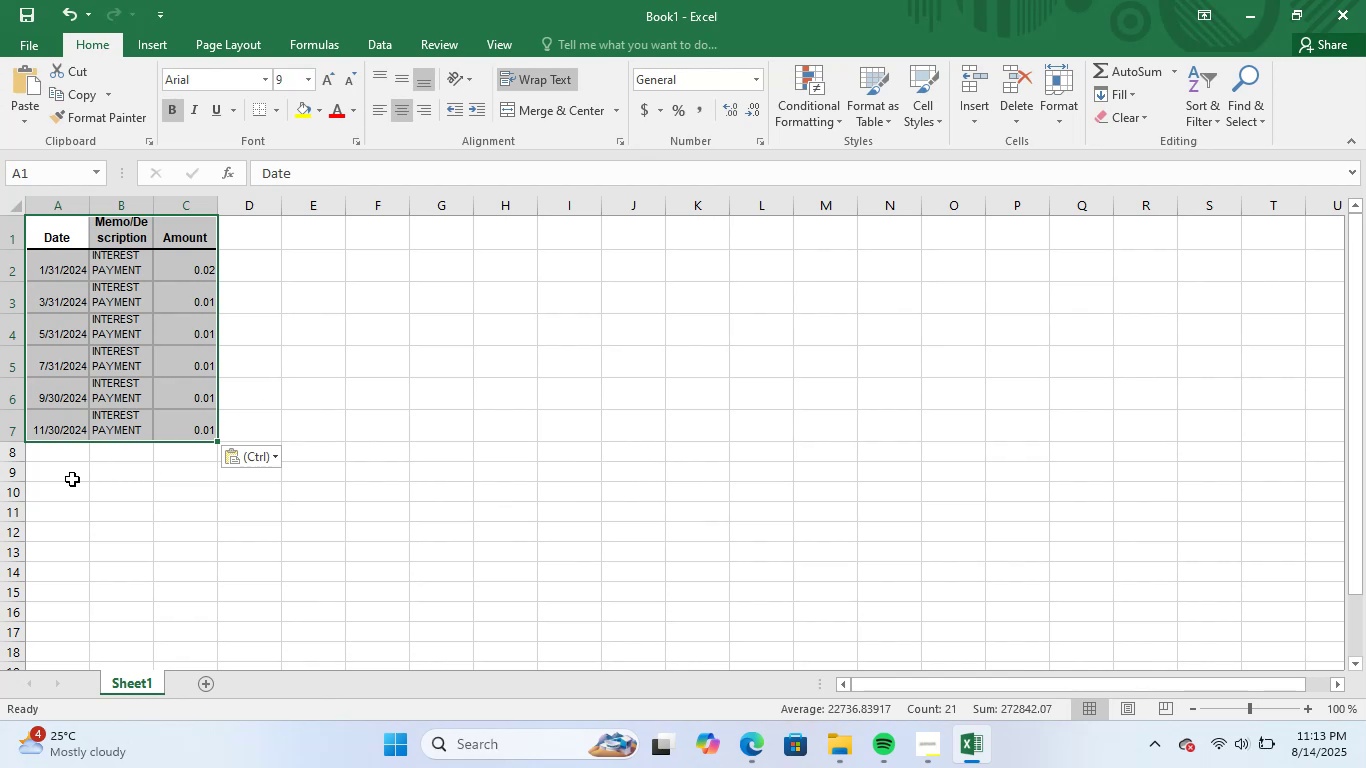 
key(Alt+Tab)
 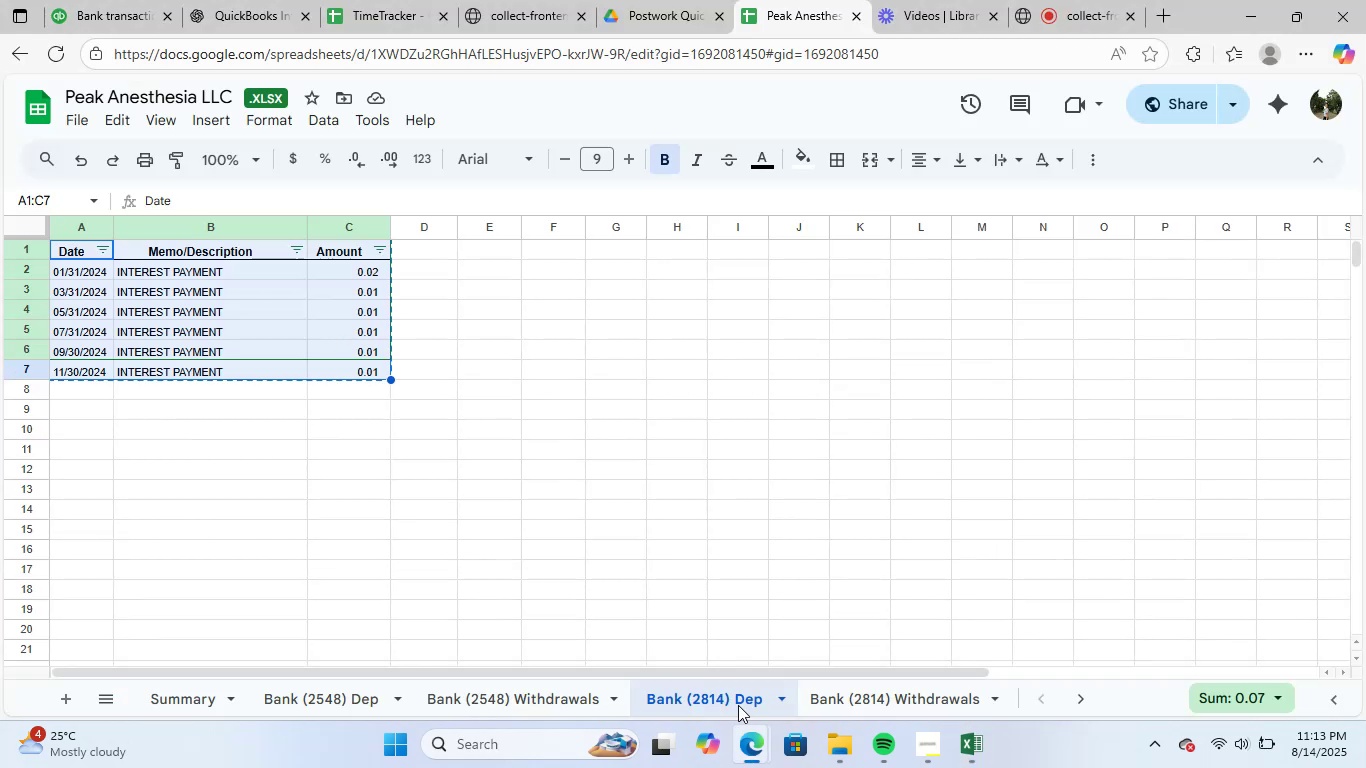 
left_click([863, 697])
 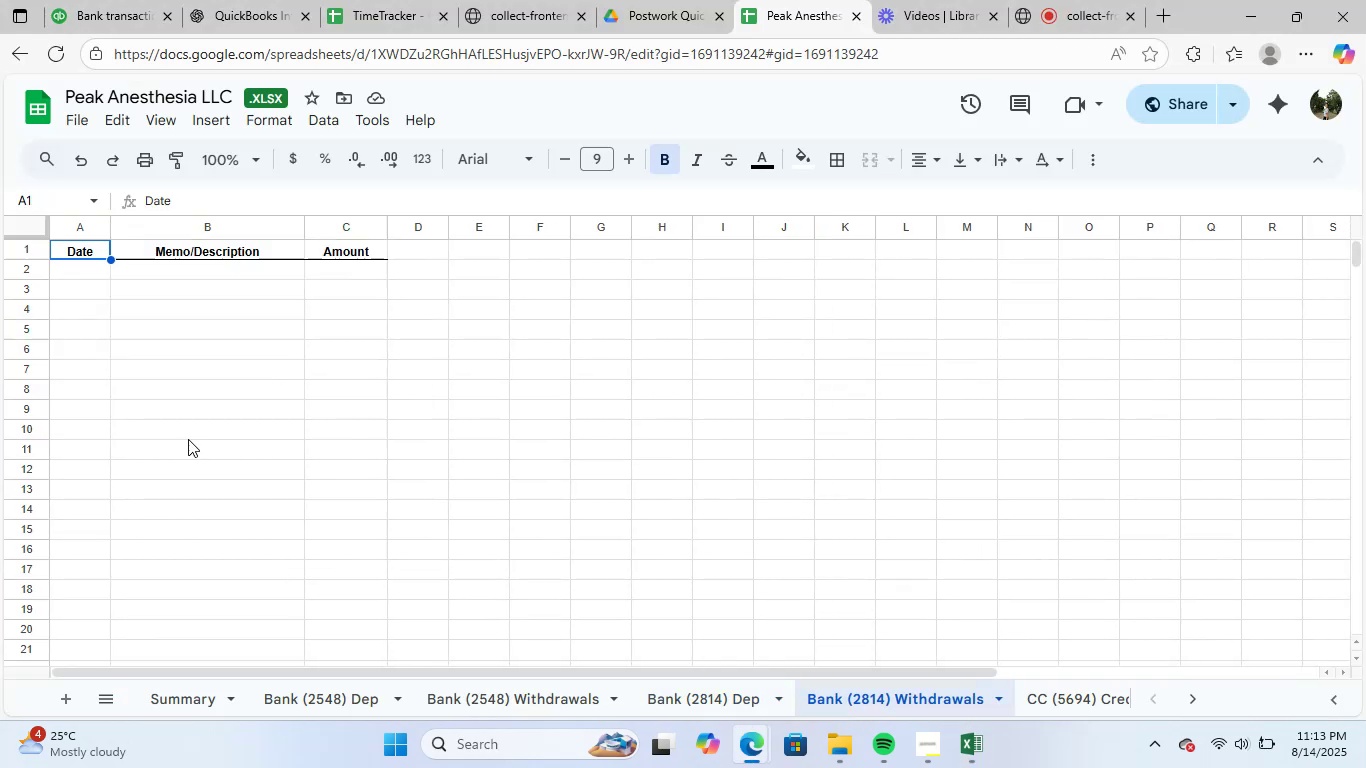 
scroll: coordinate [390, 425], scroll_direction: up, amount: 10.0
 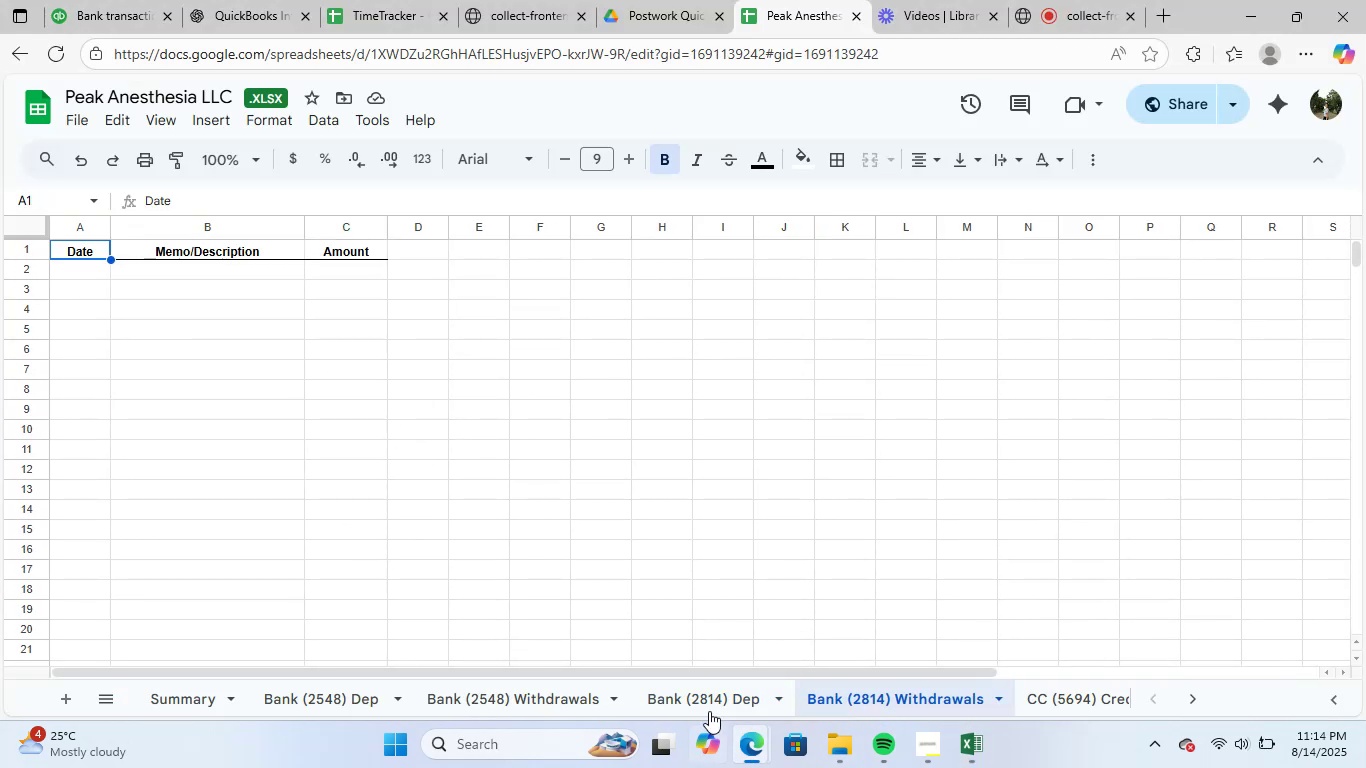 
left_click([694, 693])
 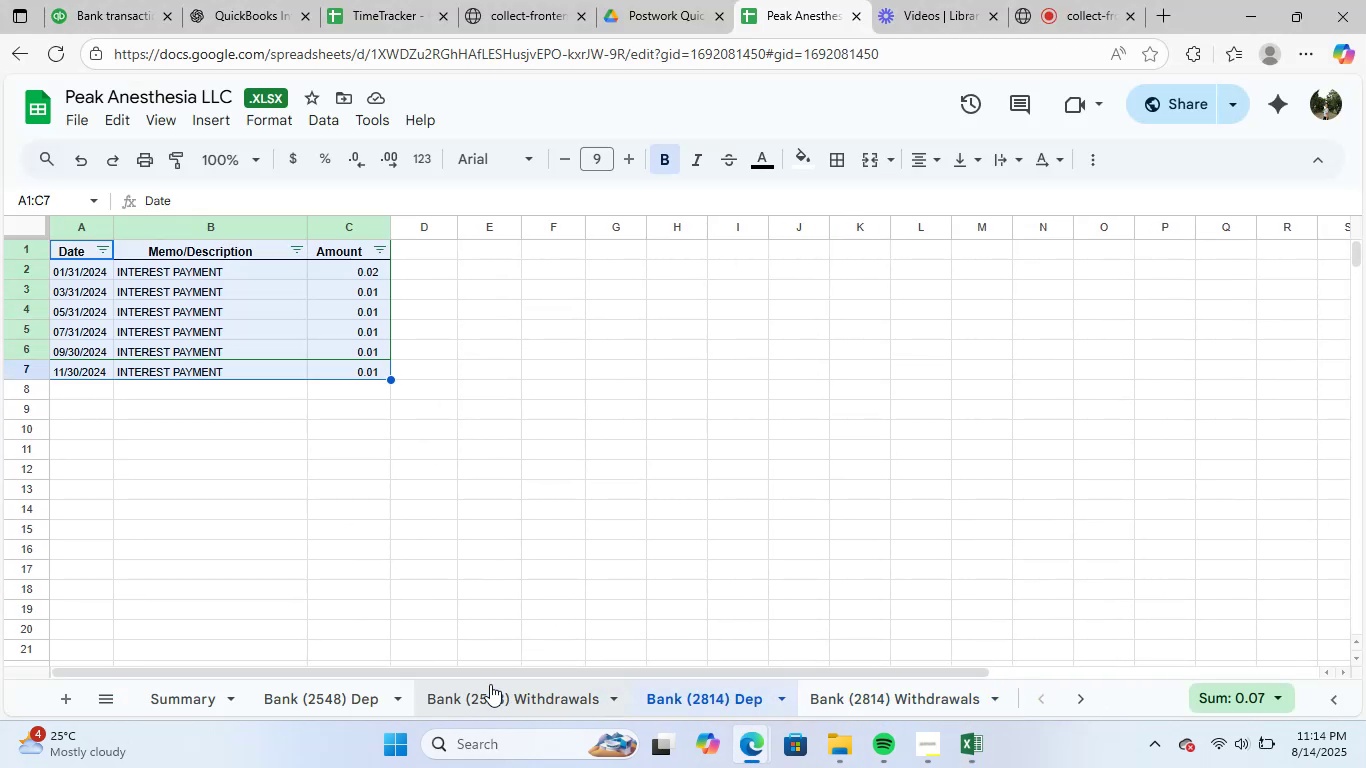 
left_click([280, 693])
 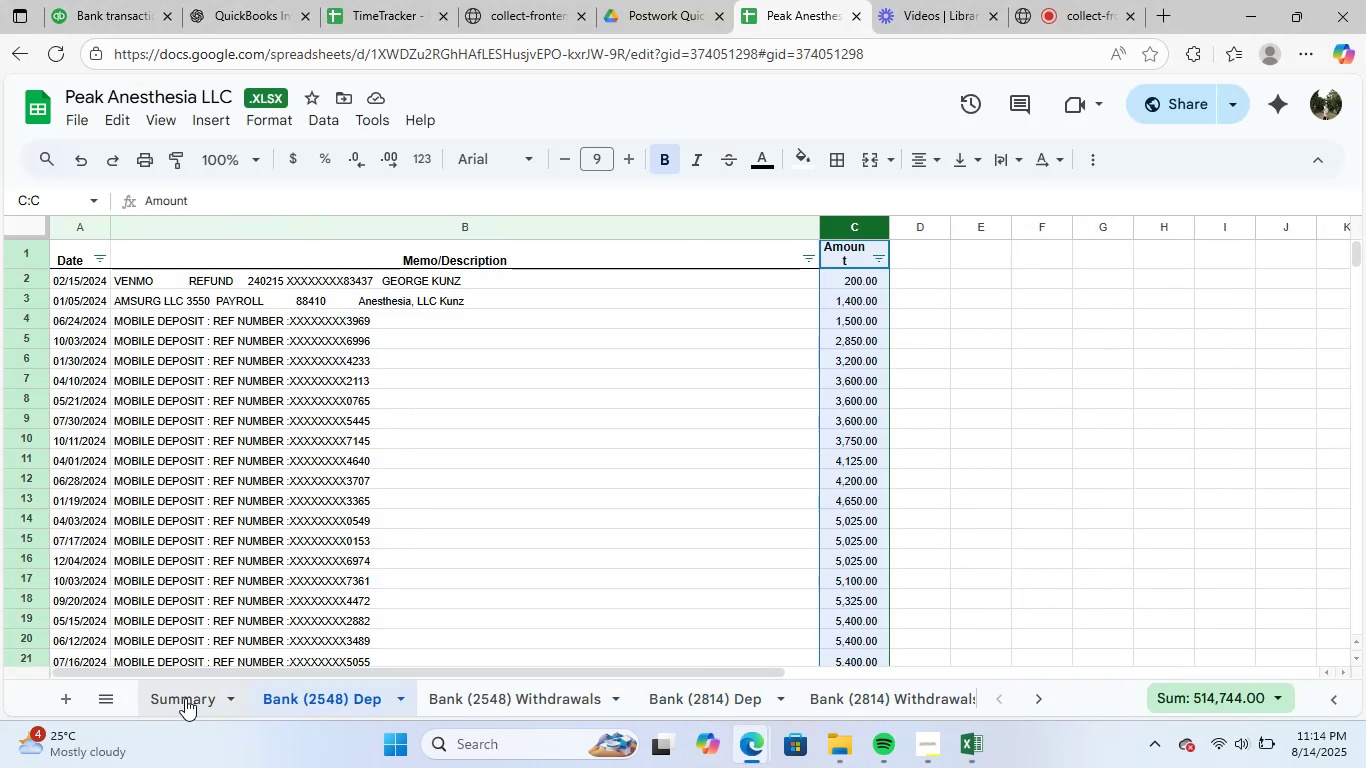 
left_click([185, 698])
 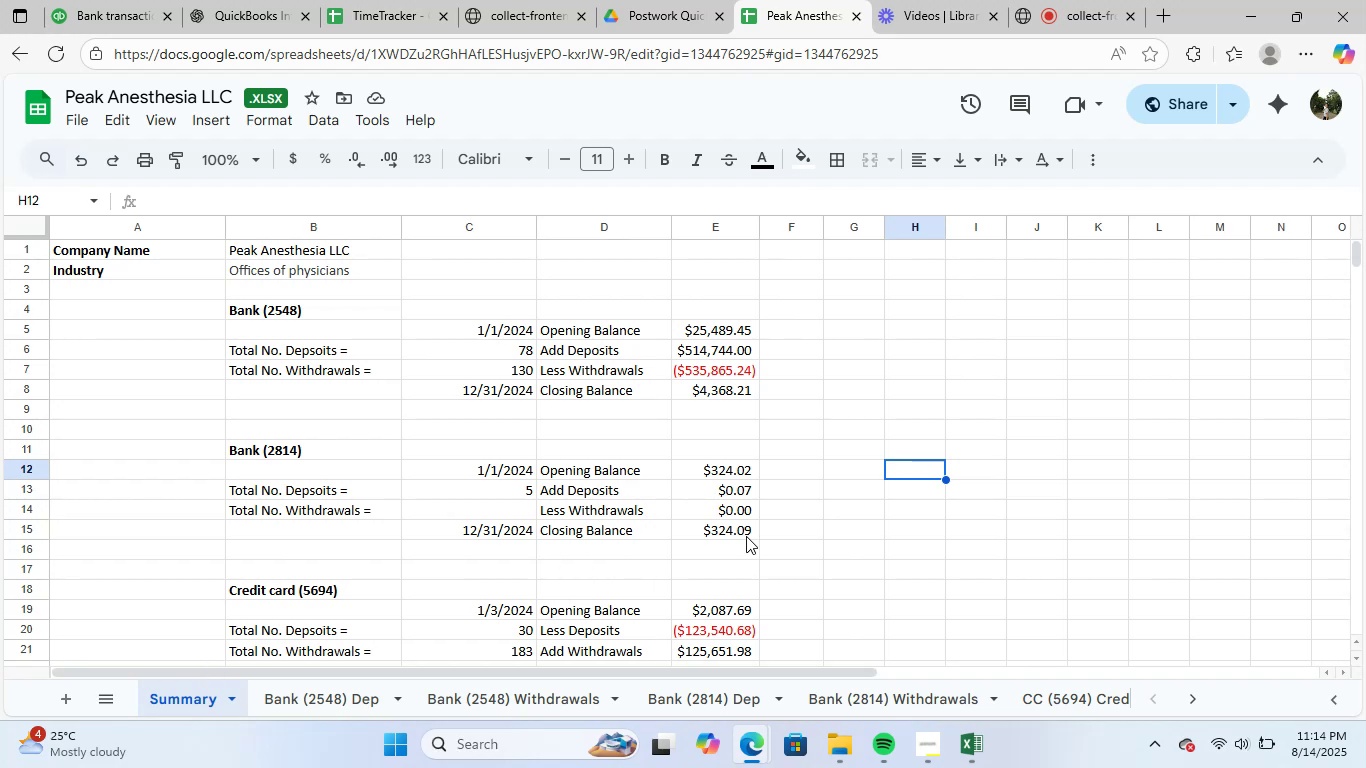 
left_click([731, 513])
 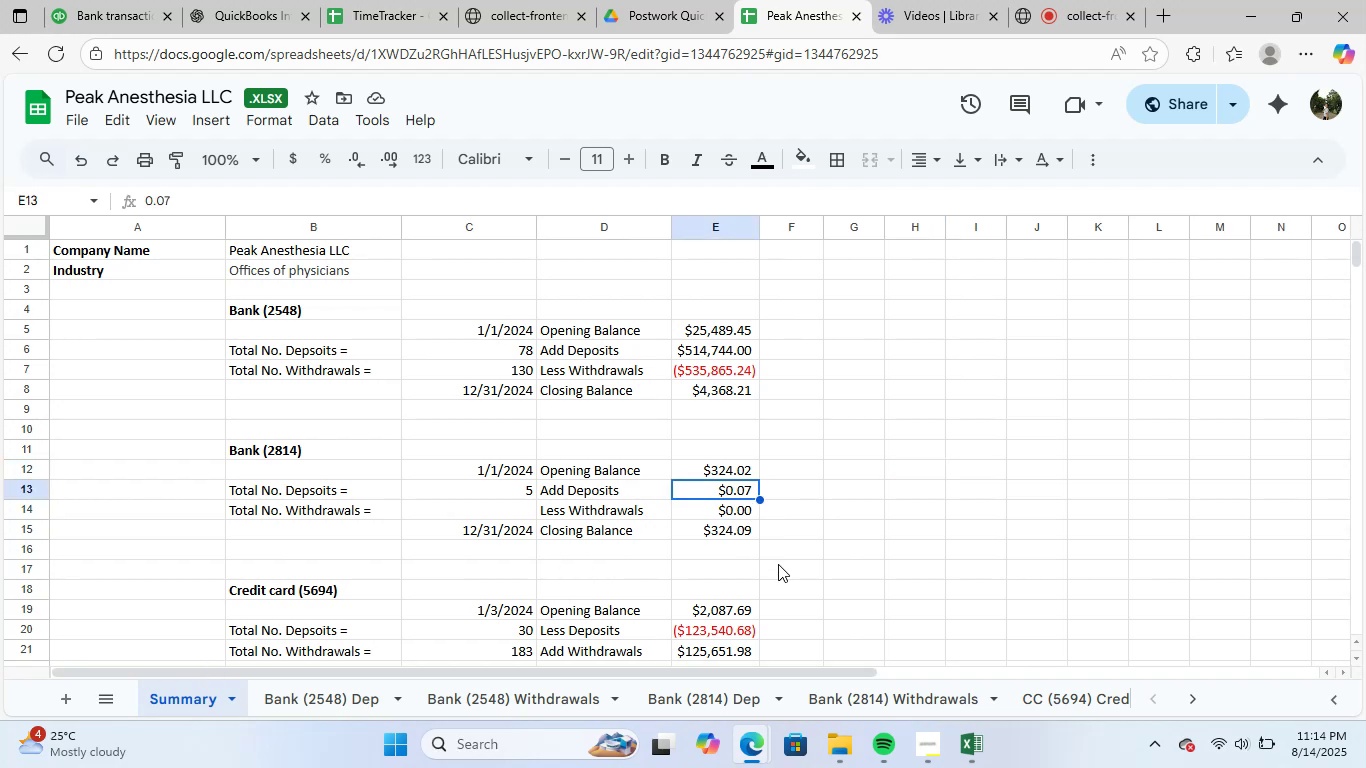 
scroll: coordinate [720, 475], scroll_direction: down, amount: 1.0
 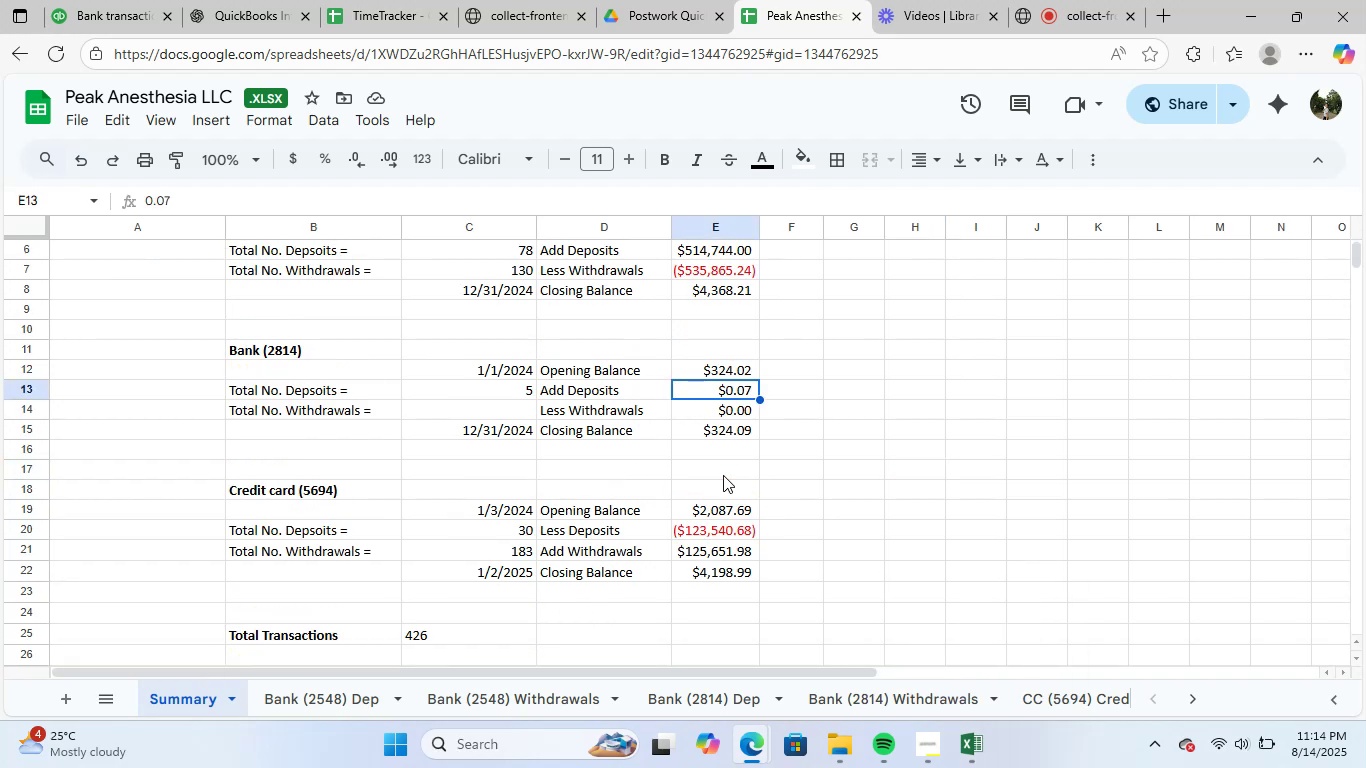 
scroll: coordinate [745, 506], scroll_direction: up, amount: 1.0
 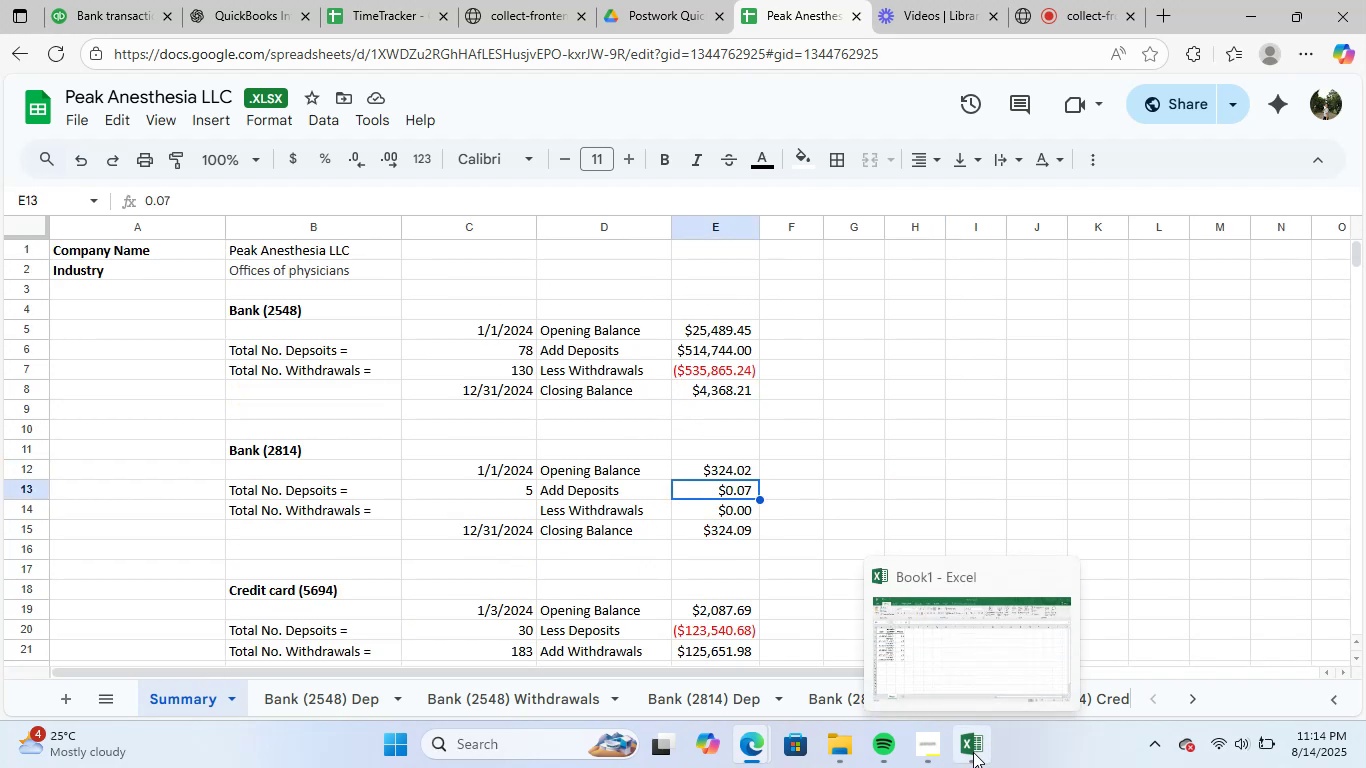 
left_click([973, 752])
 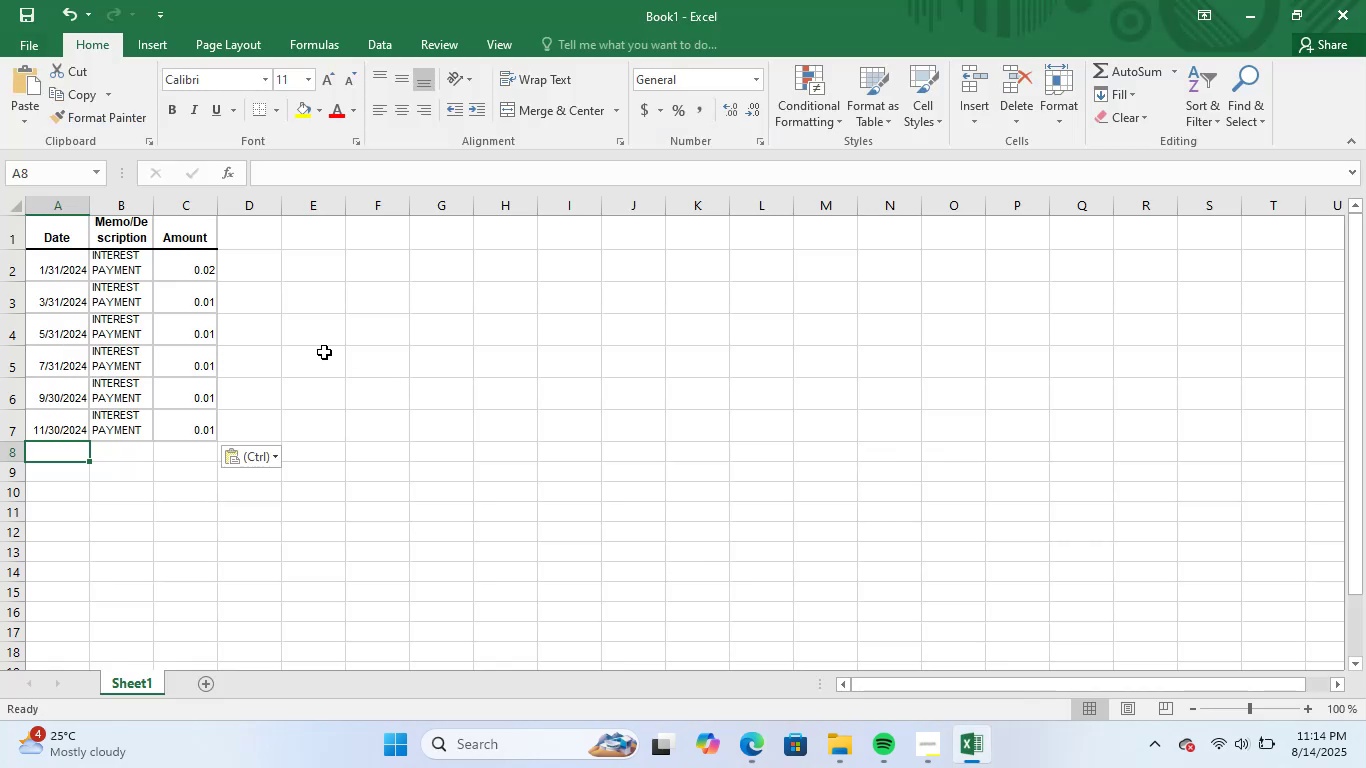 
left_click([329, 379])
 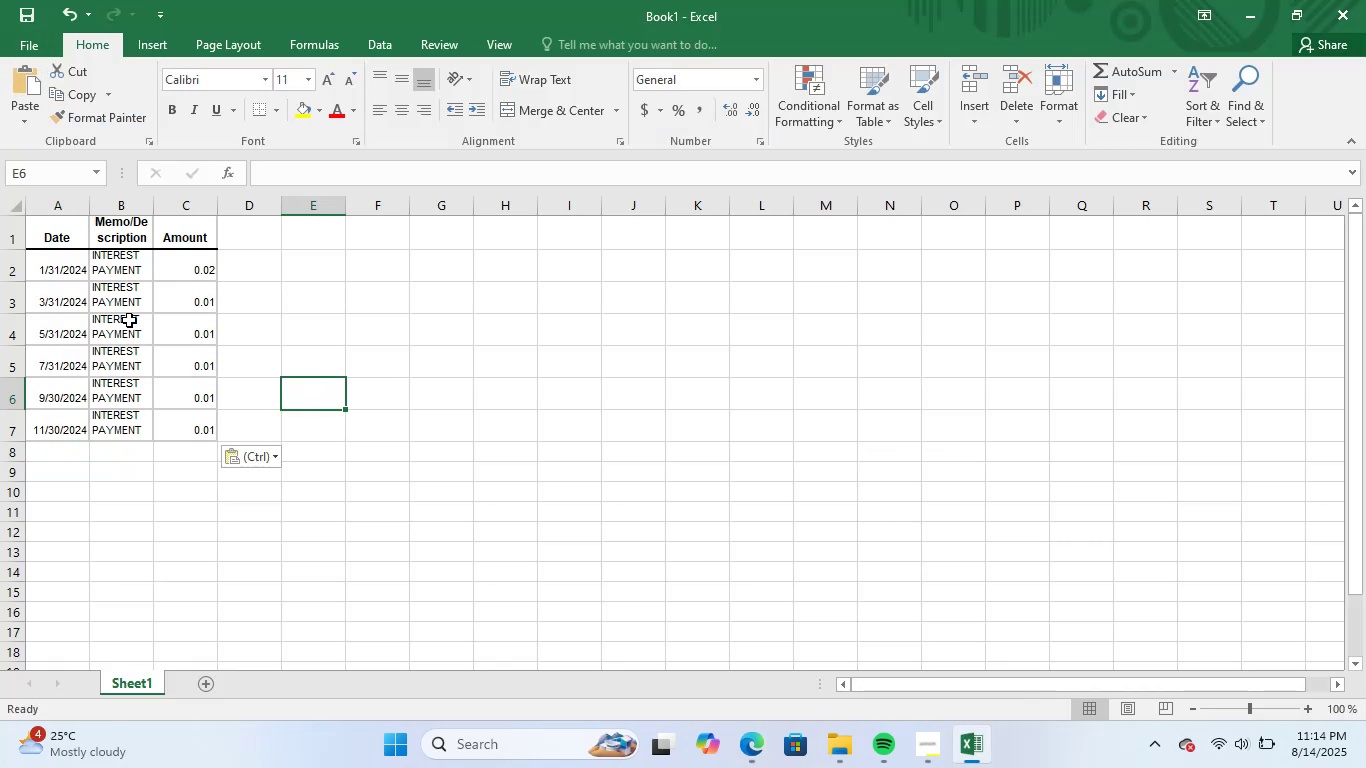 
left_click_drag(start_coordinate=[184, 271], to_coordinate=[209, 445])
 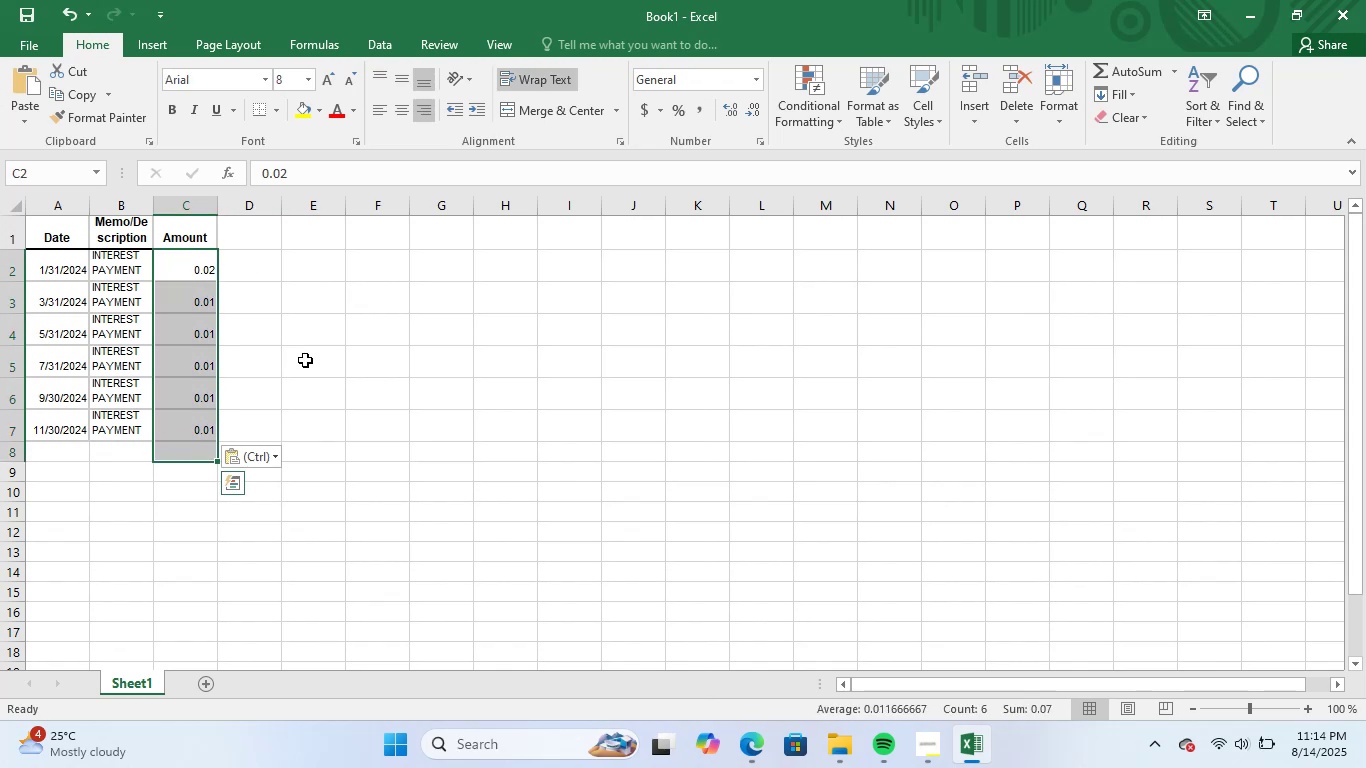 
left_click([305, 359])
 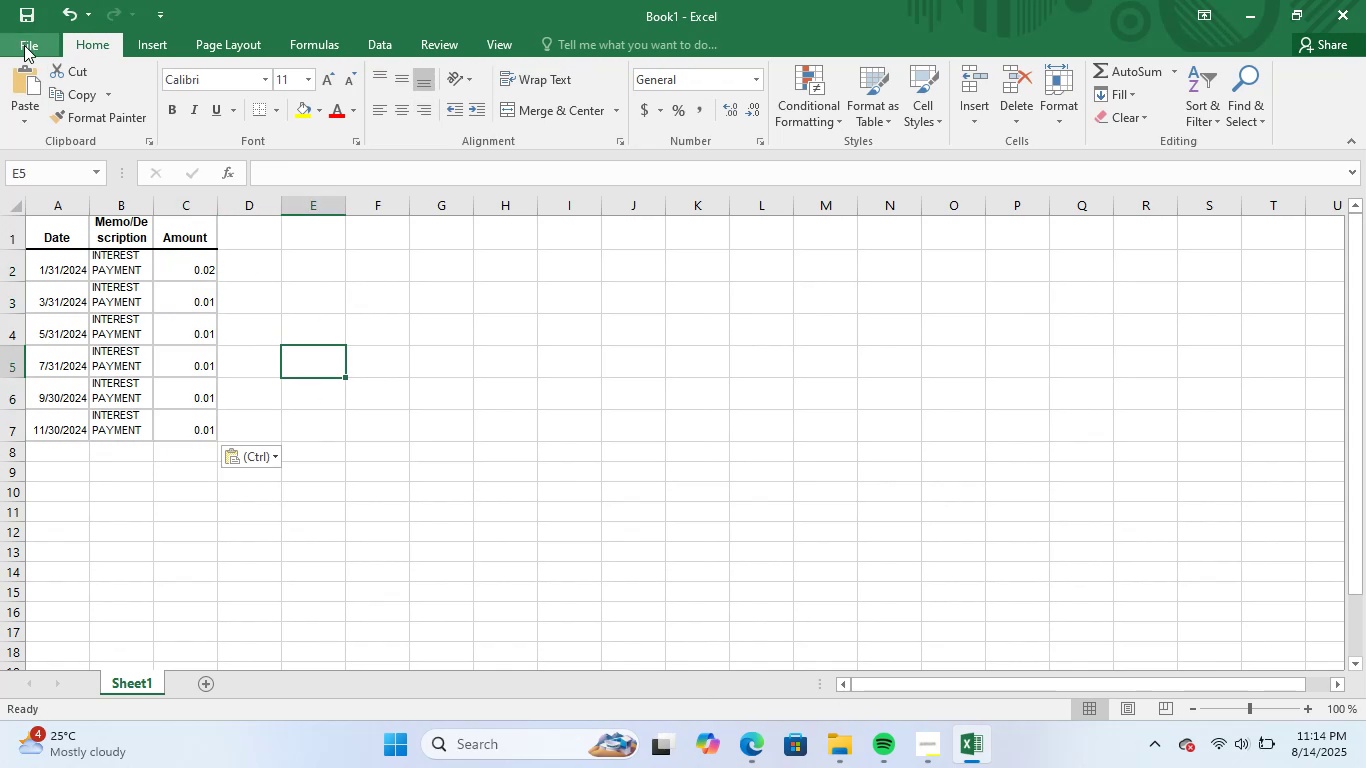 
left_click([24, 45])
 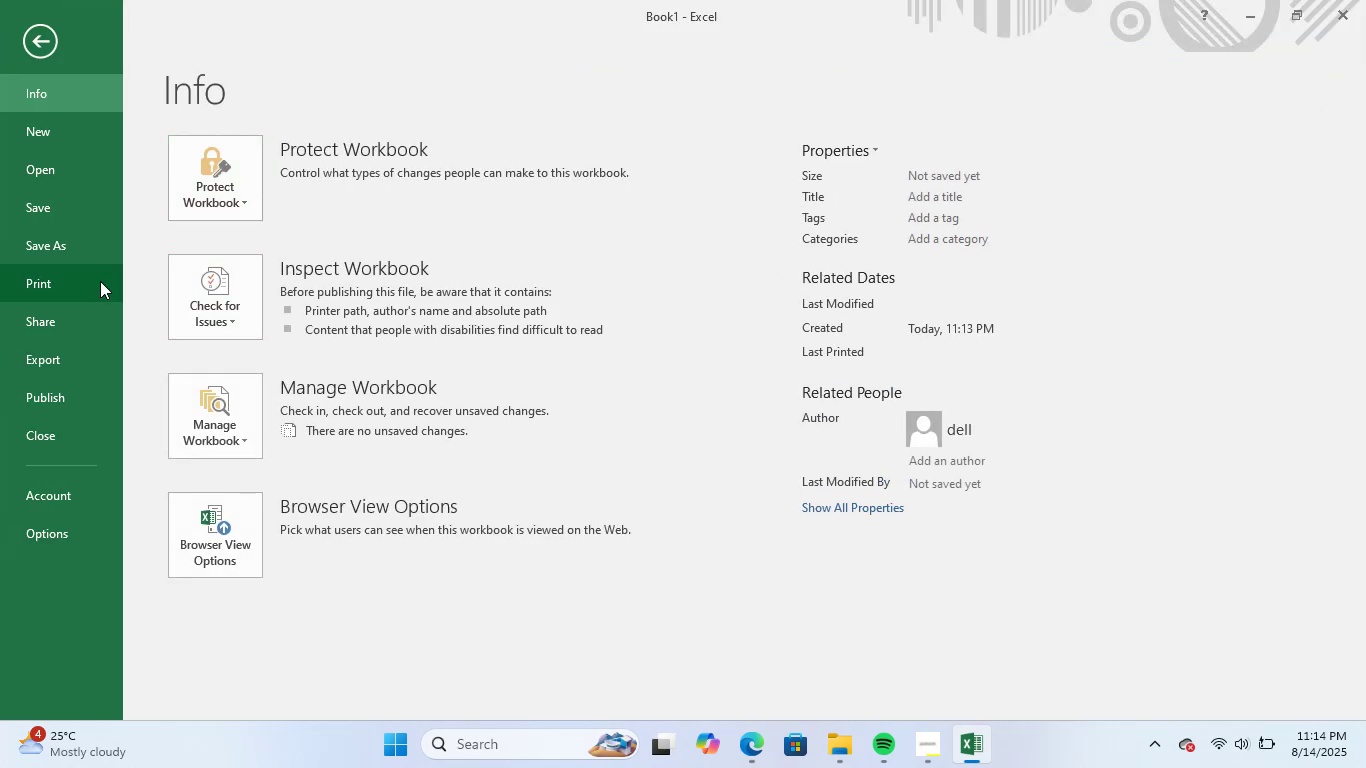 
left_click([64, 233])
 